 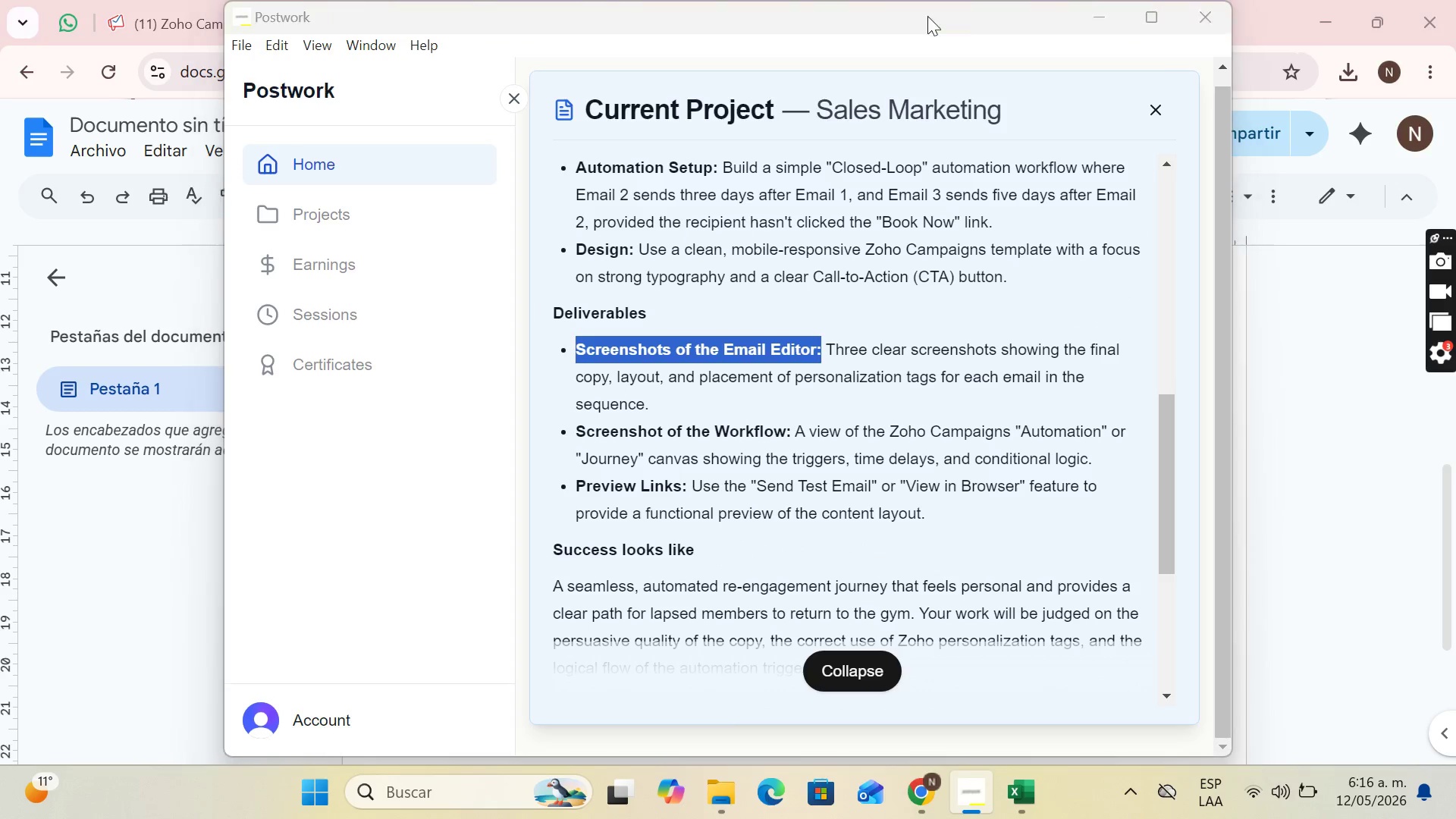 
key(Control+V)
 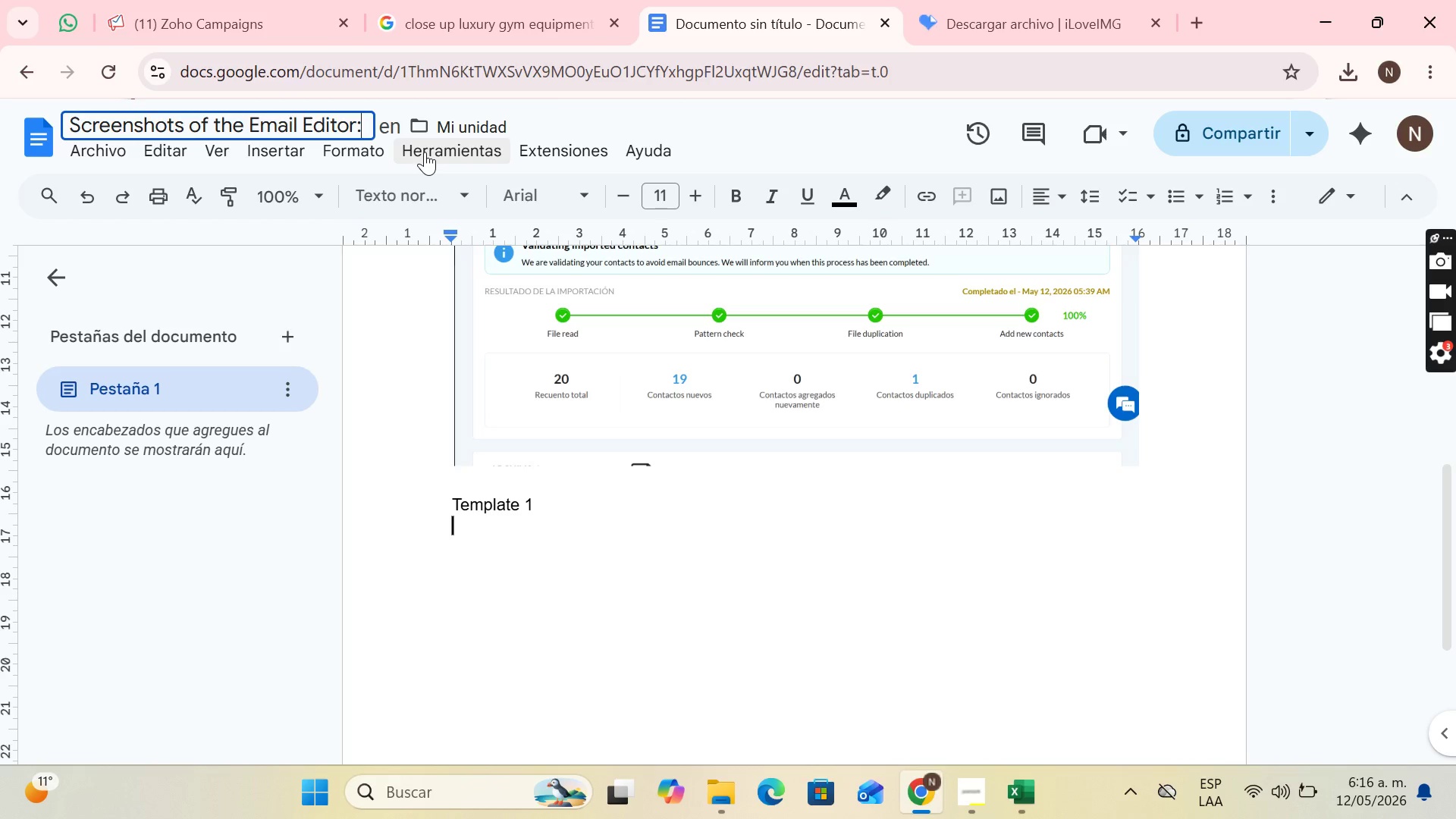 
key(Backspace)
 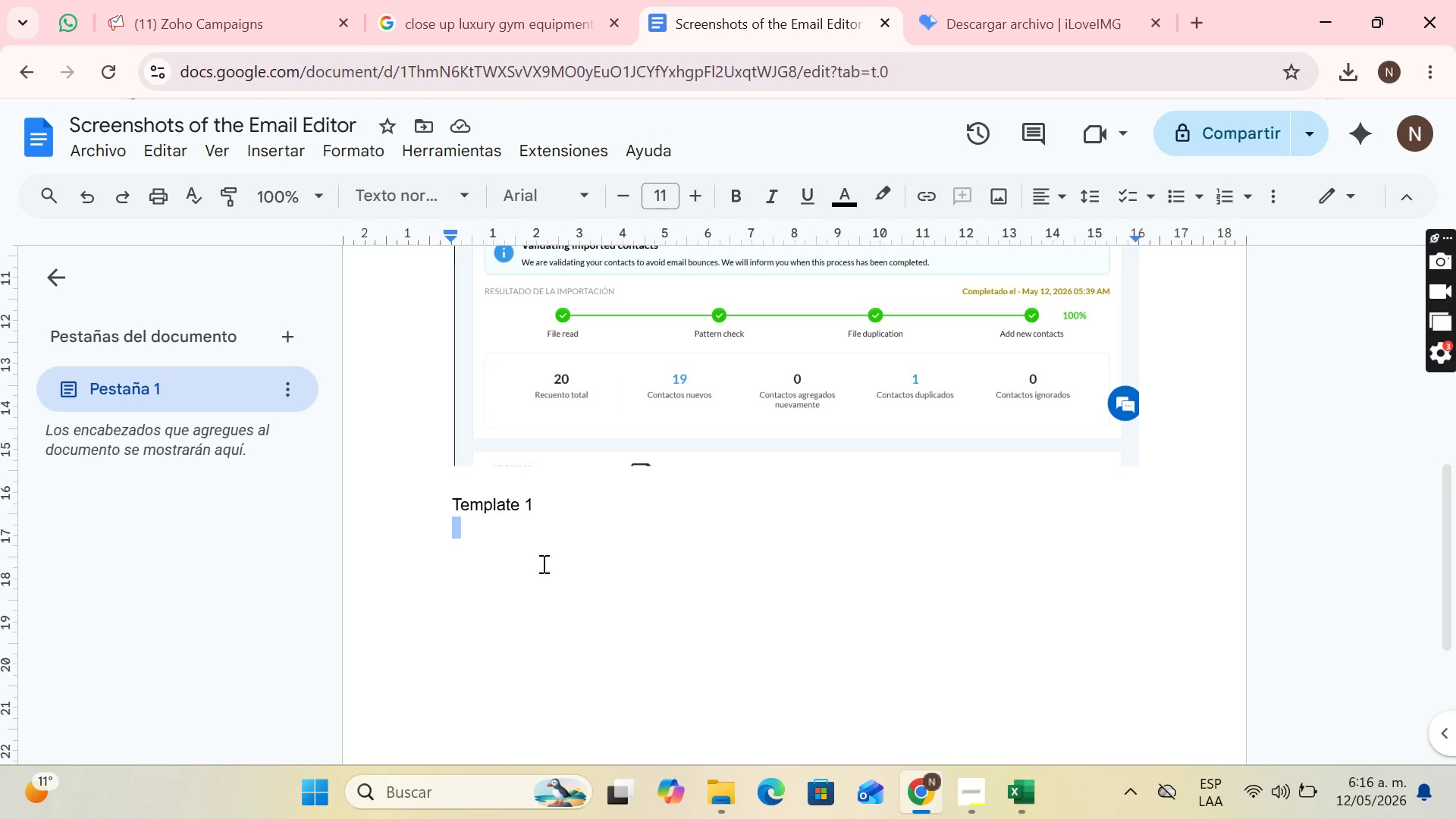 
left_click([540, 544])
 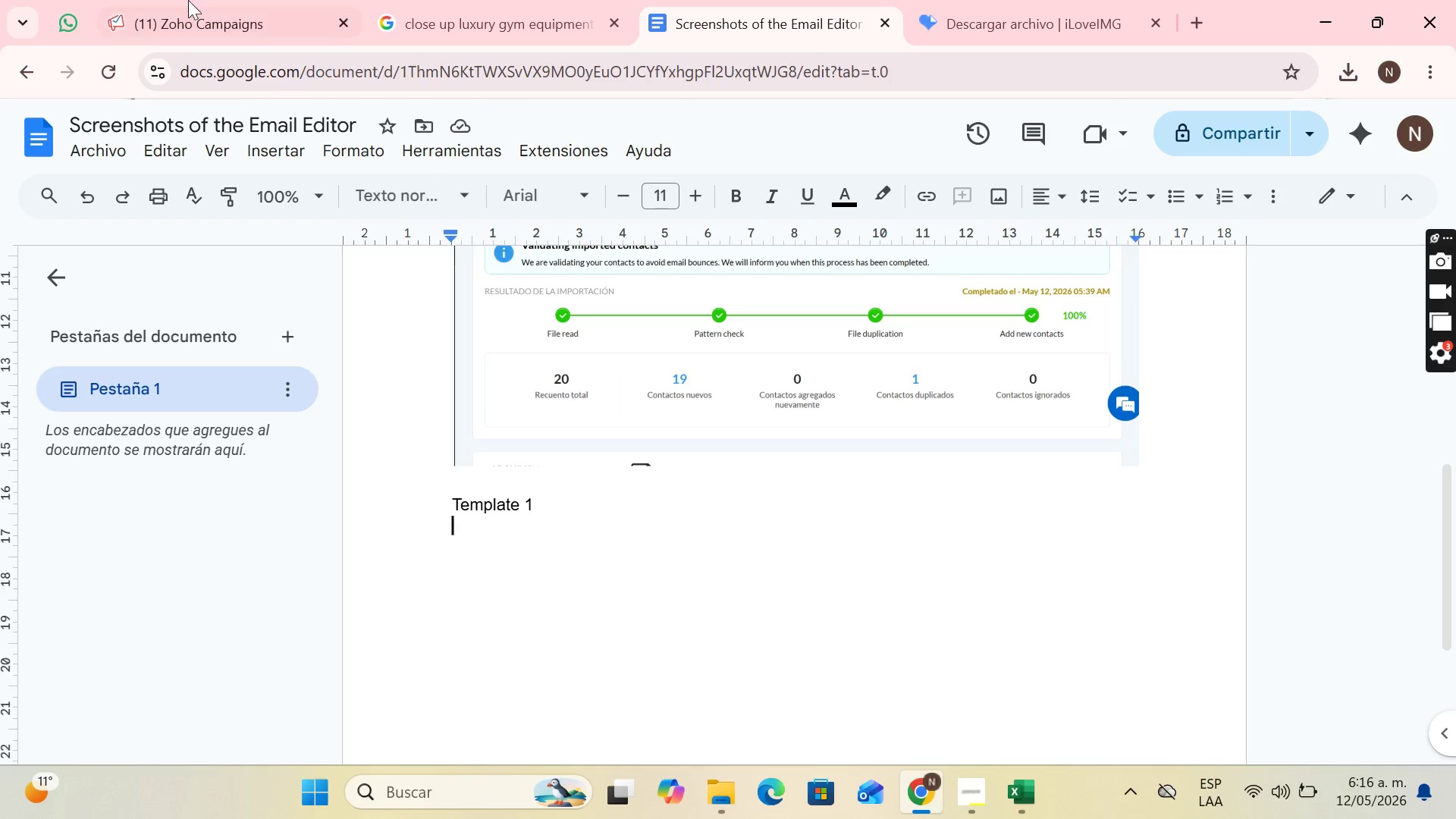 
left_click([136, 0])
 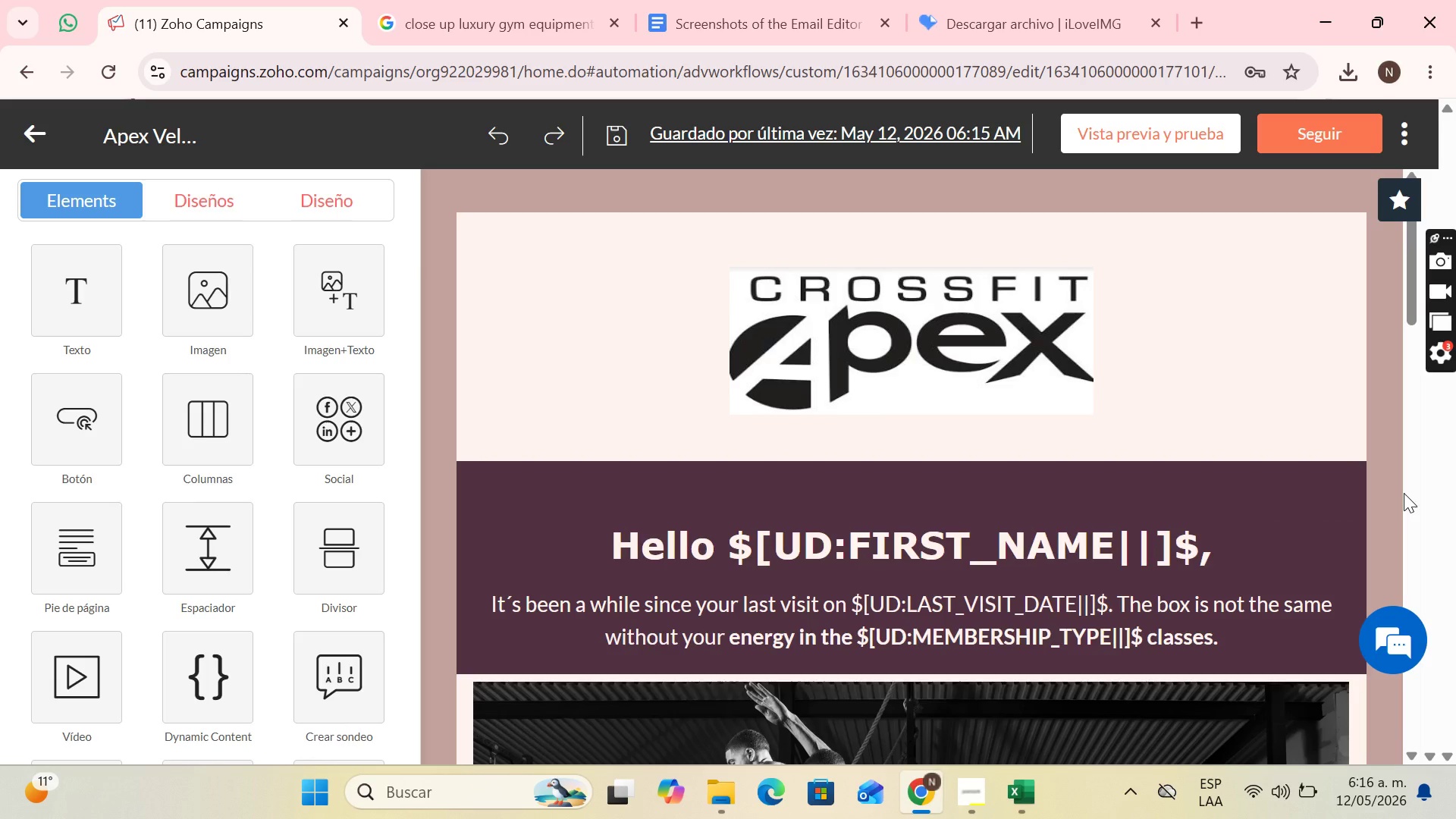 
key(PrintScreen)
 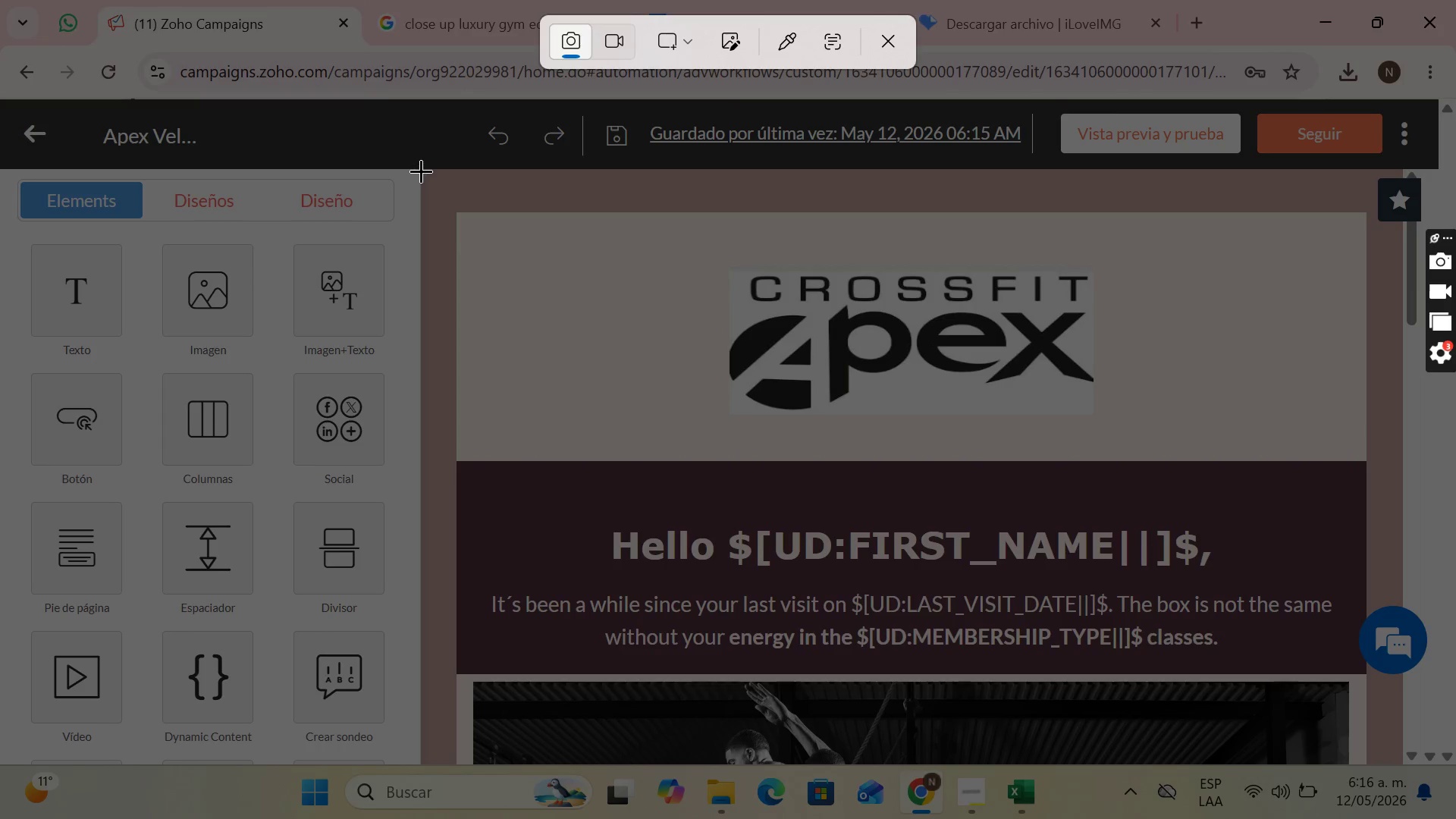 
left_click_drag(start_coordinate=[423, 168], to_coordinate=[1401, 764])
 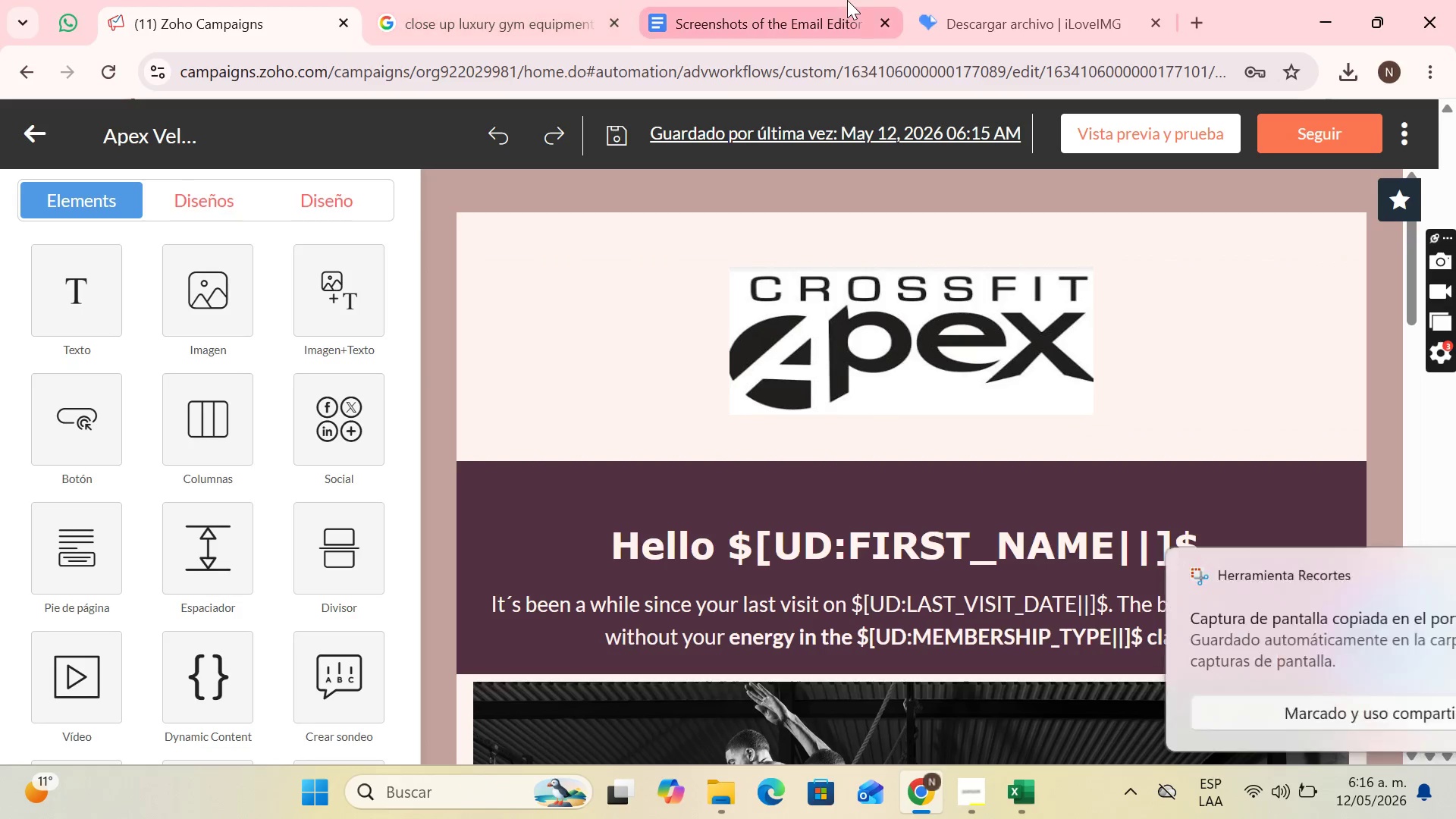 
left_click([840, 3])
 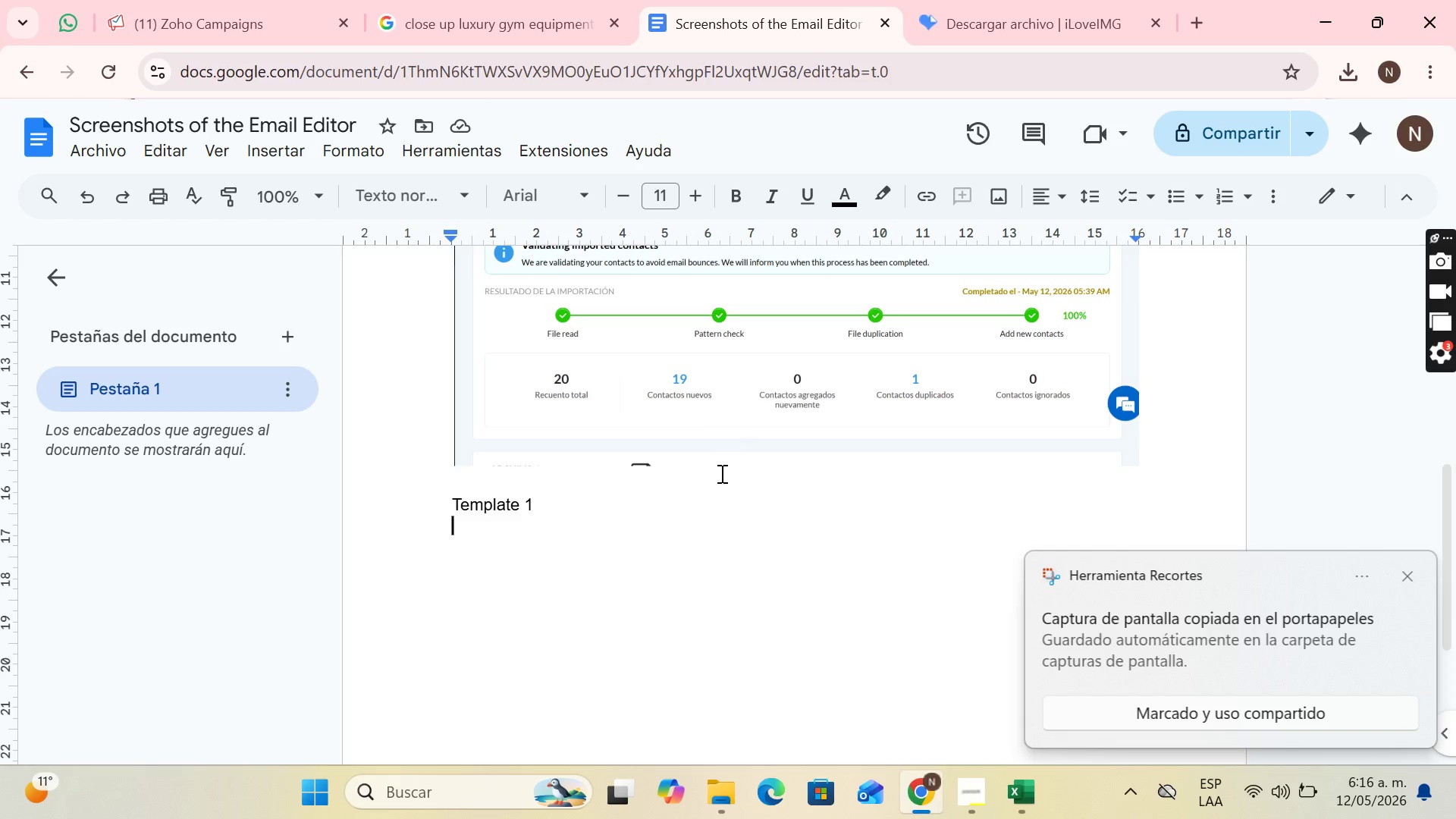 
key(Control+V)
 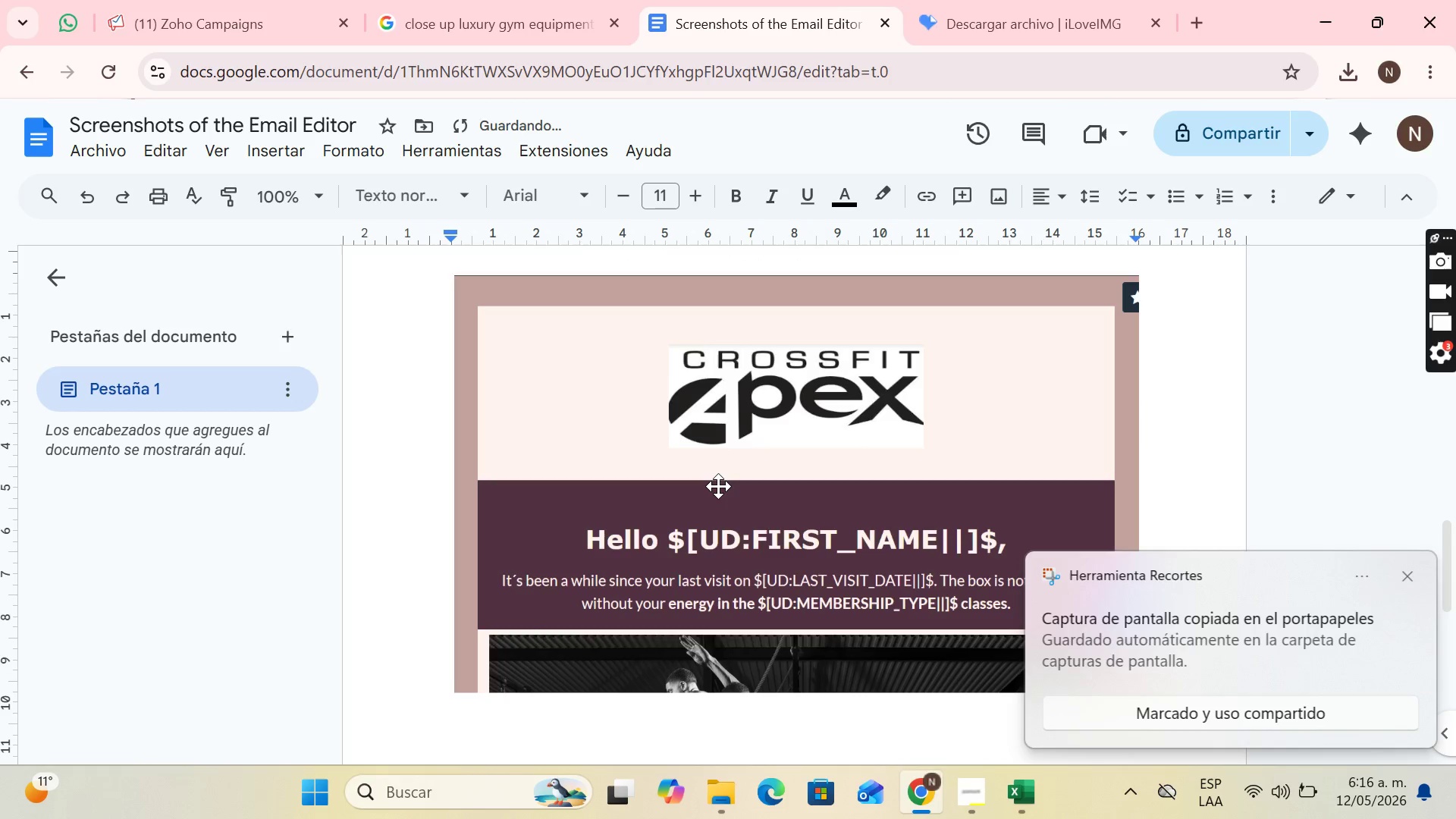 
key(Enter)
 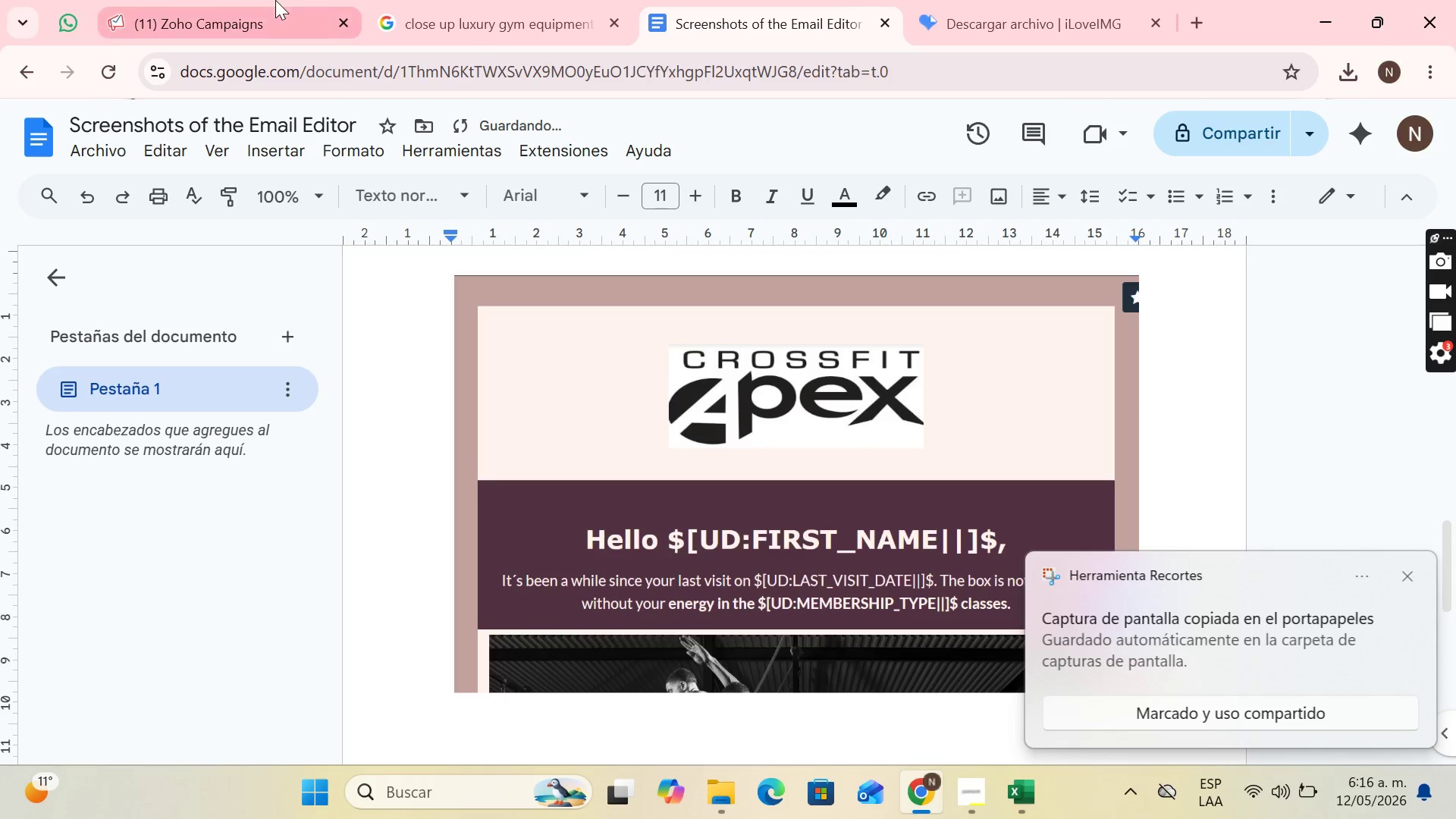 
left_click([275, 0])
 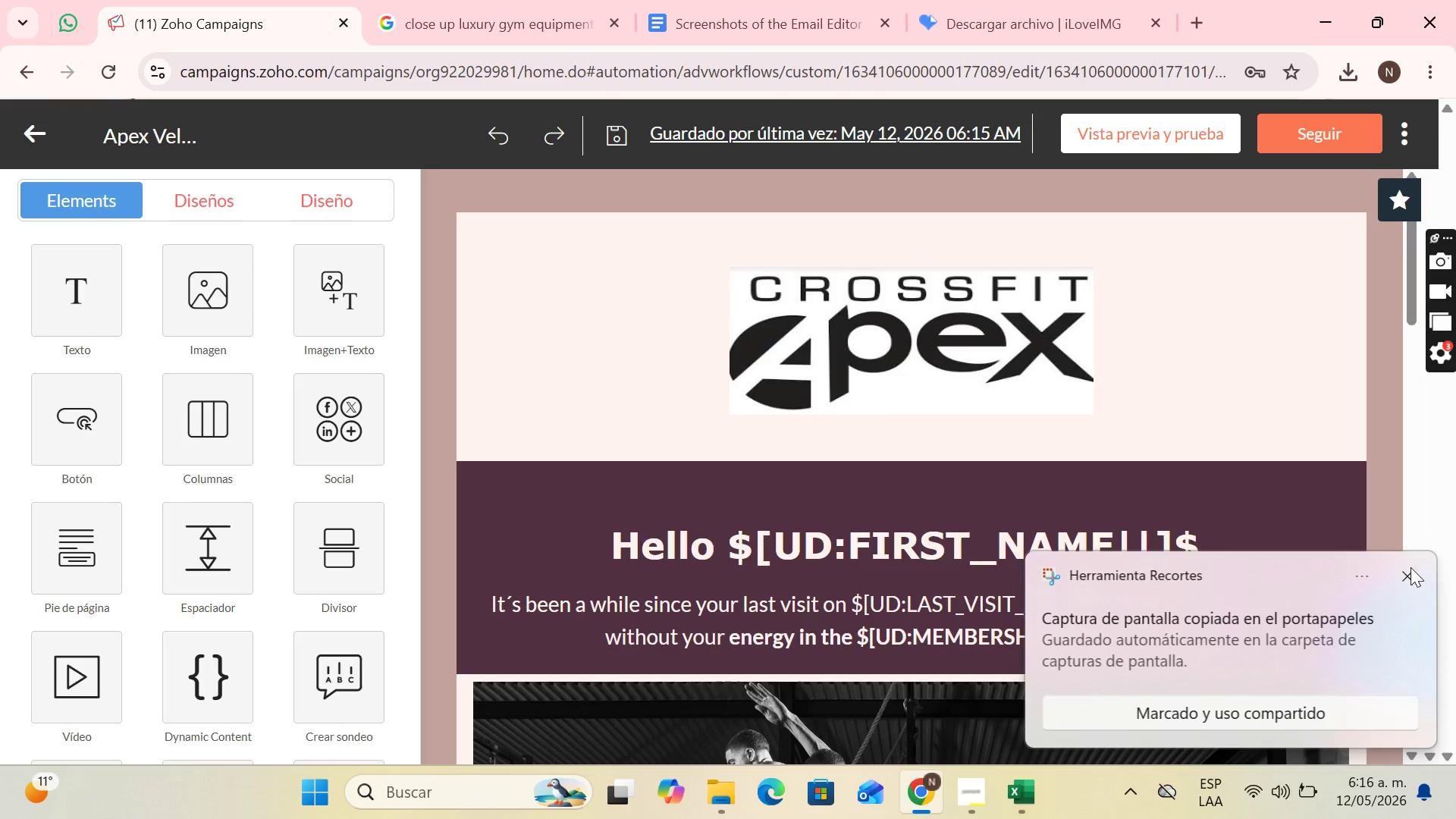 
left_click([1410, 571])
 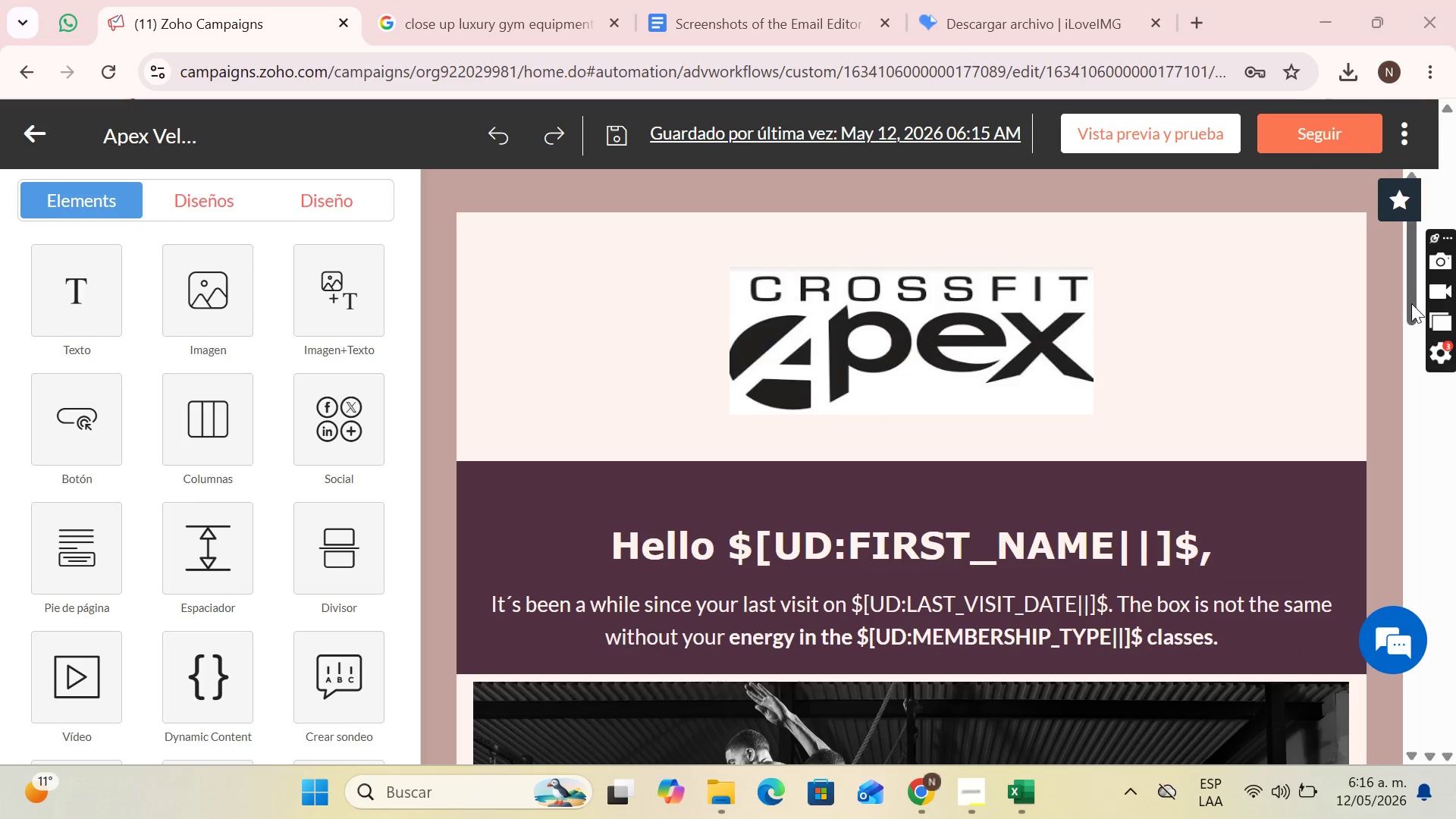 
left_click_drag(start_coordinate=[1411, 303], to_coordinate=[1429, 443])
 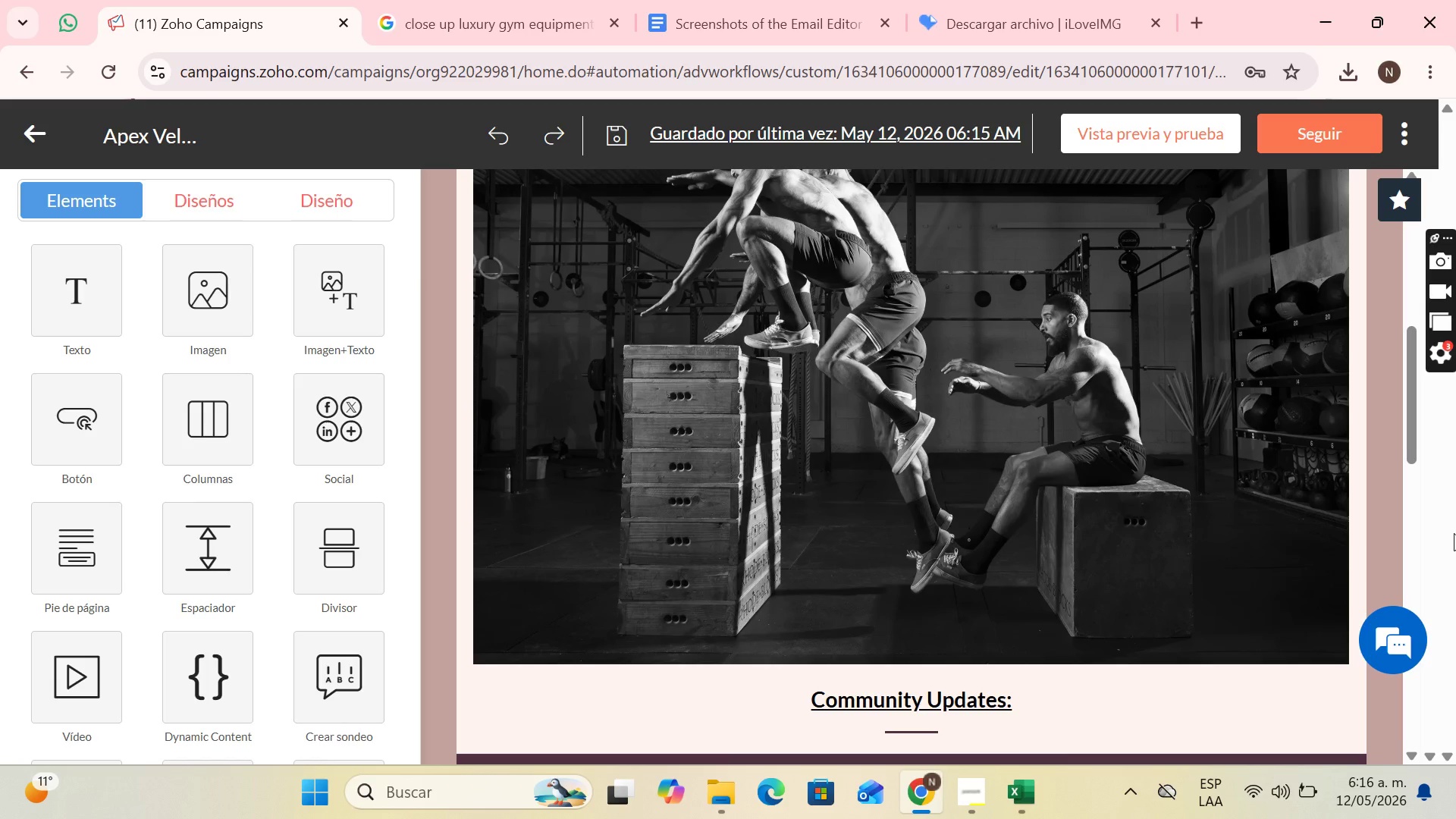 
key(PrintScreen)
 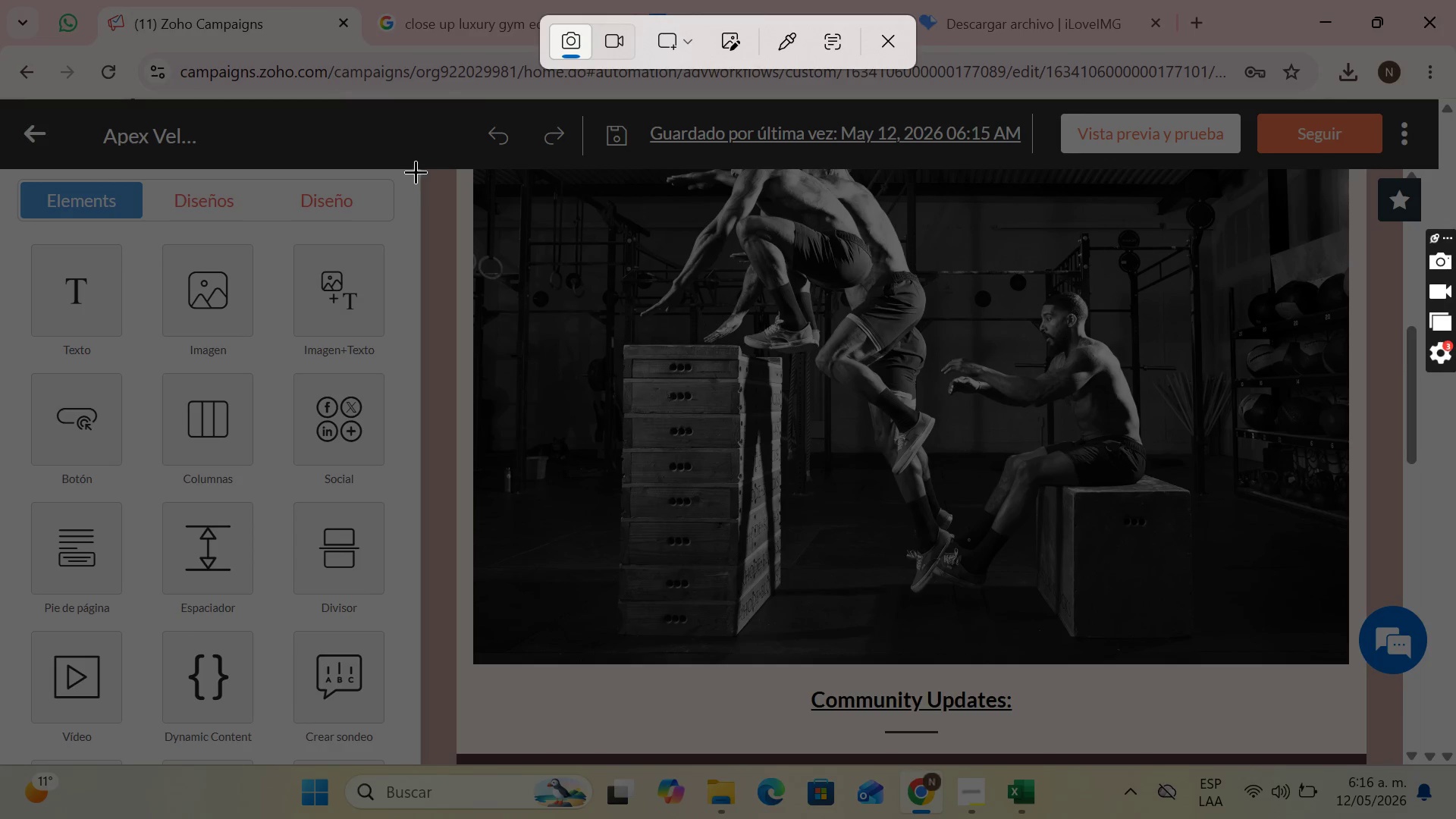 
left_click_drag(start_coordinate=[420, 168], to_coordinate=[1403, 762])
 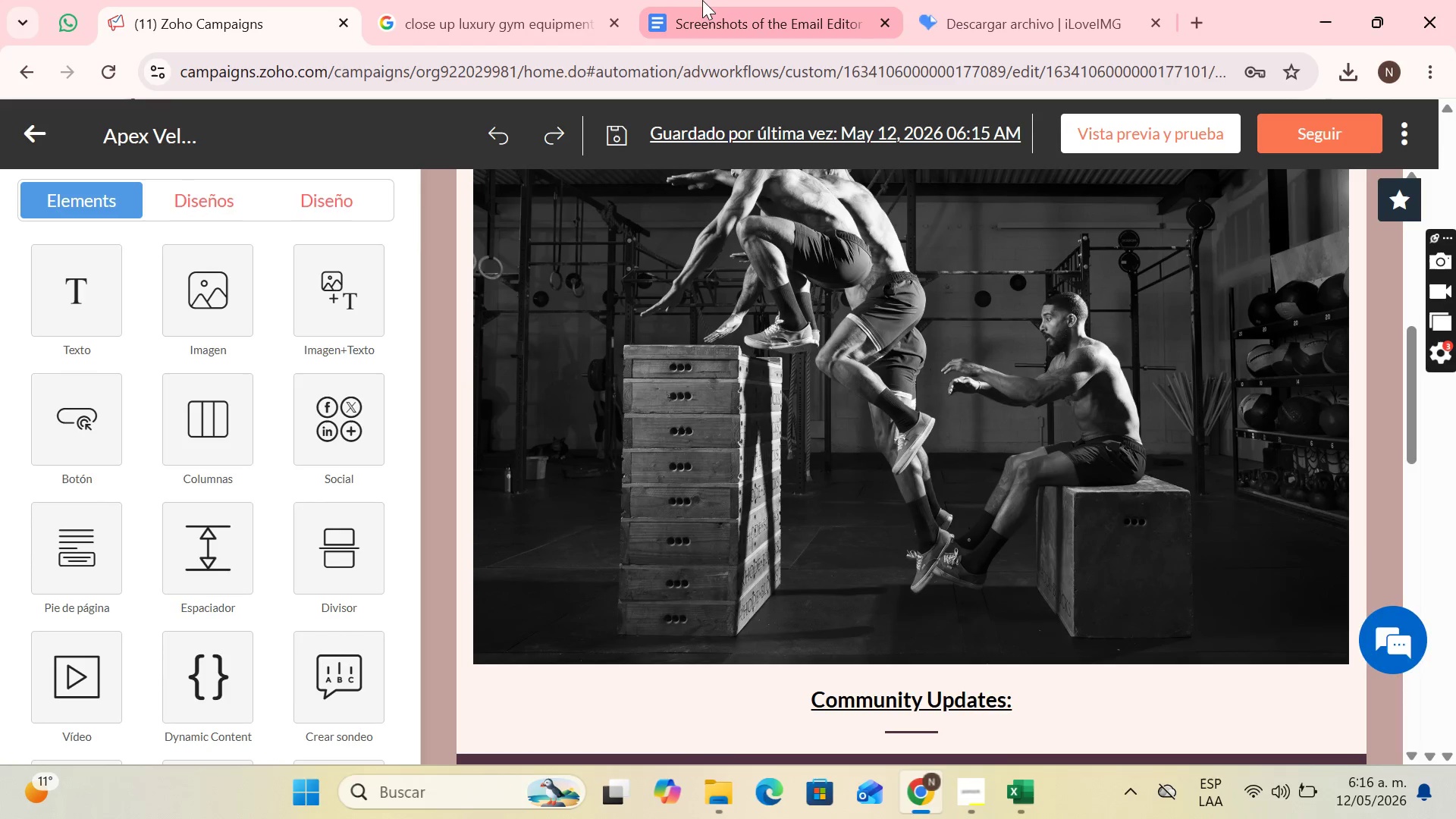 
left_click([705, 0])
 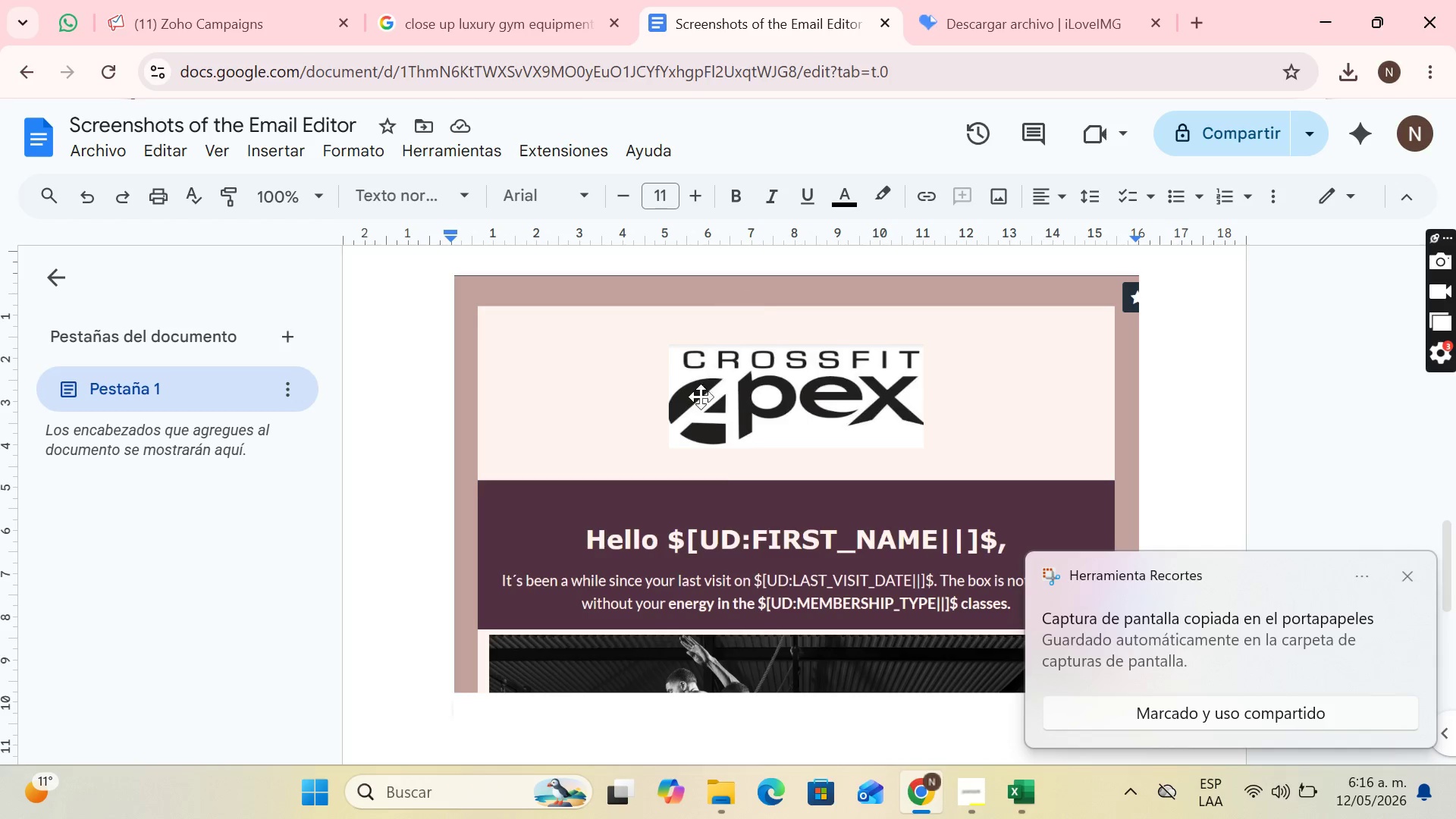 
key(Control+V)
 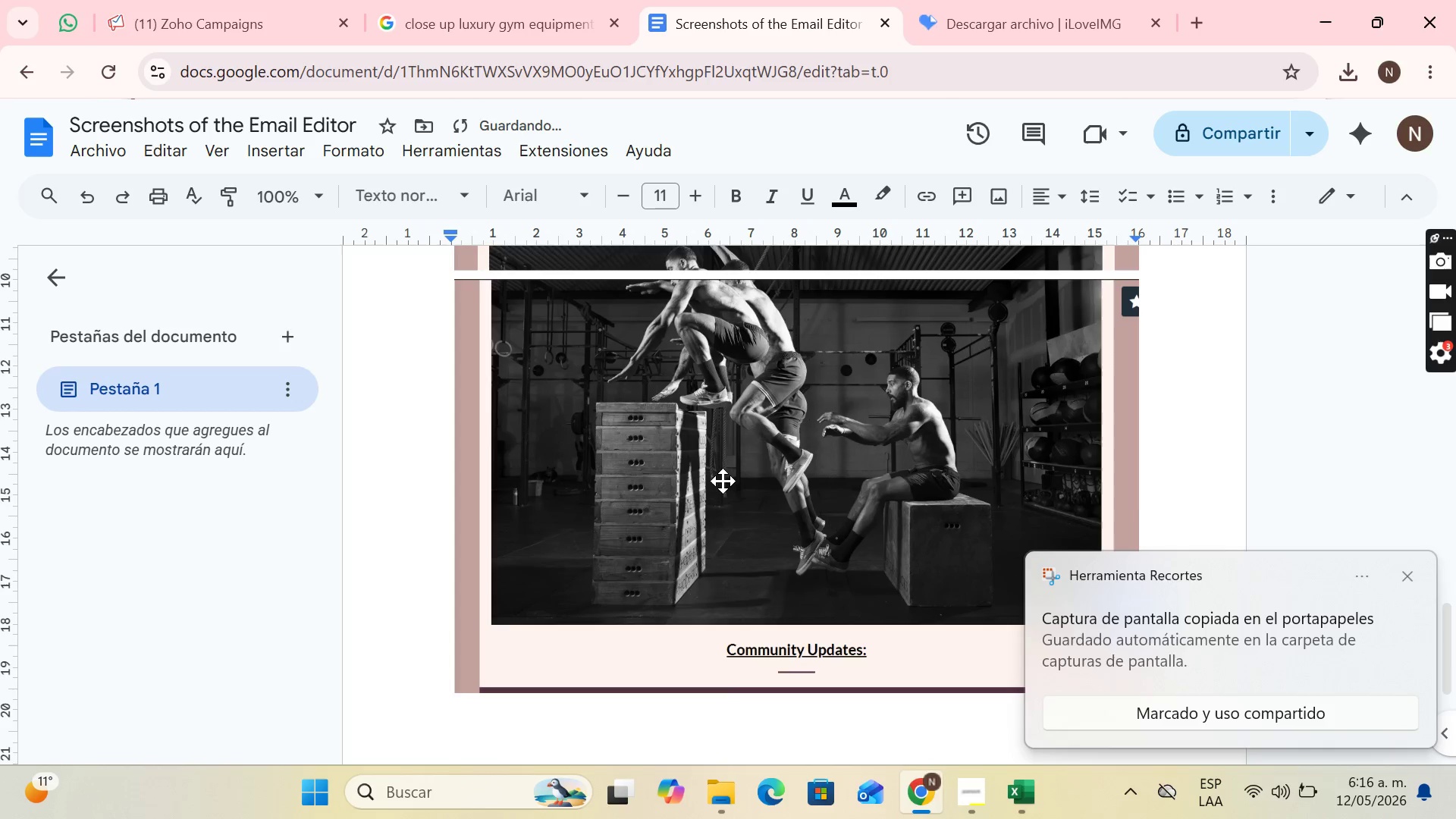 
key(Enter)
 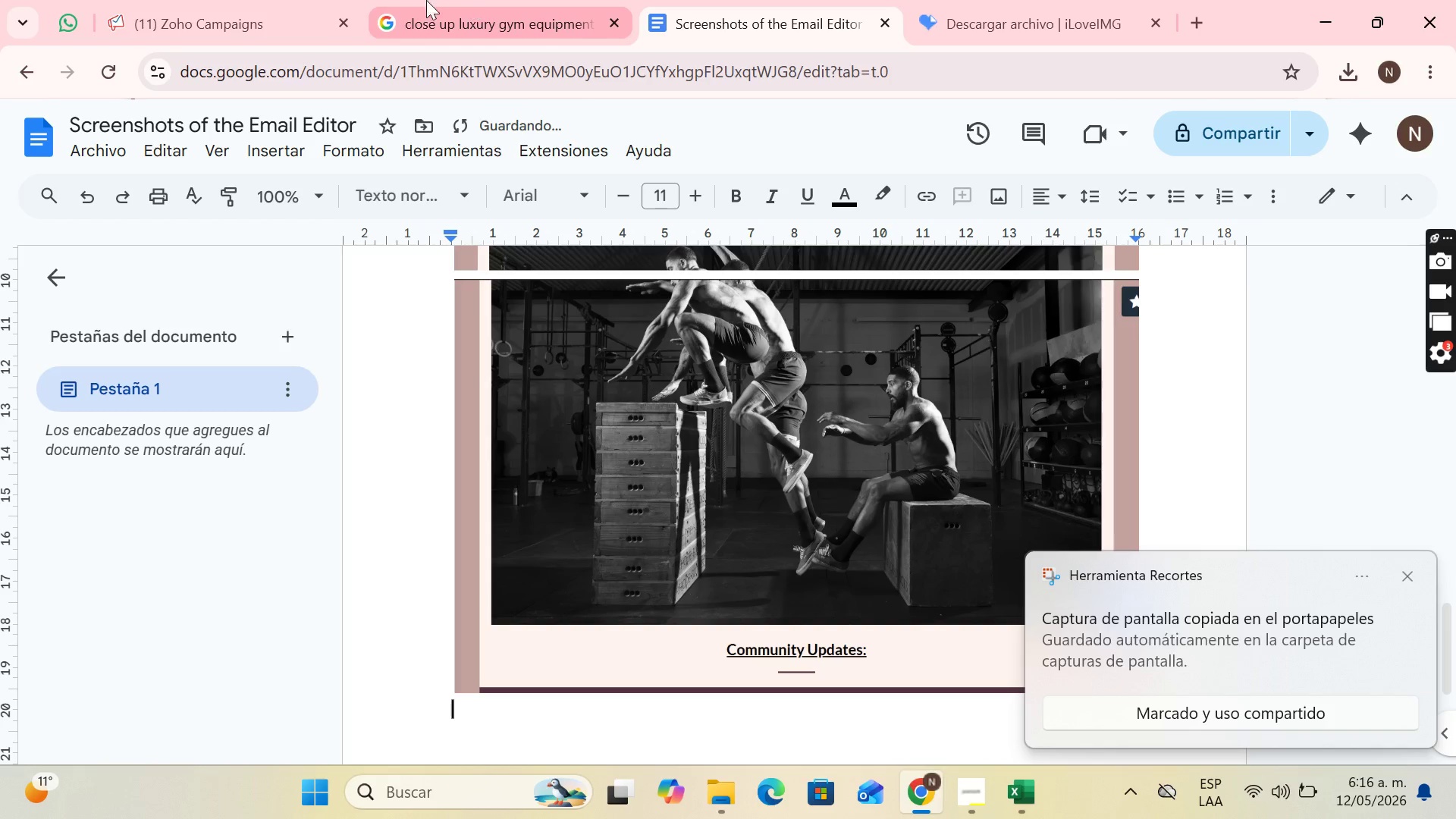 
left_click([185, 0])
 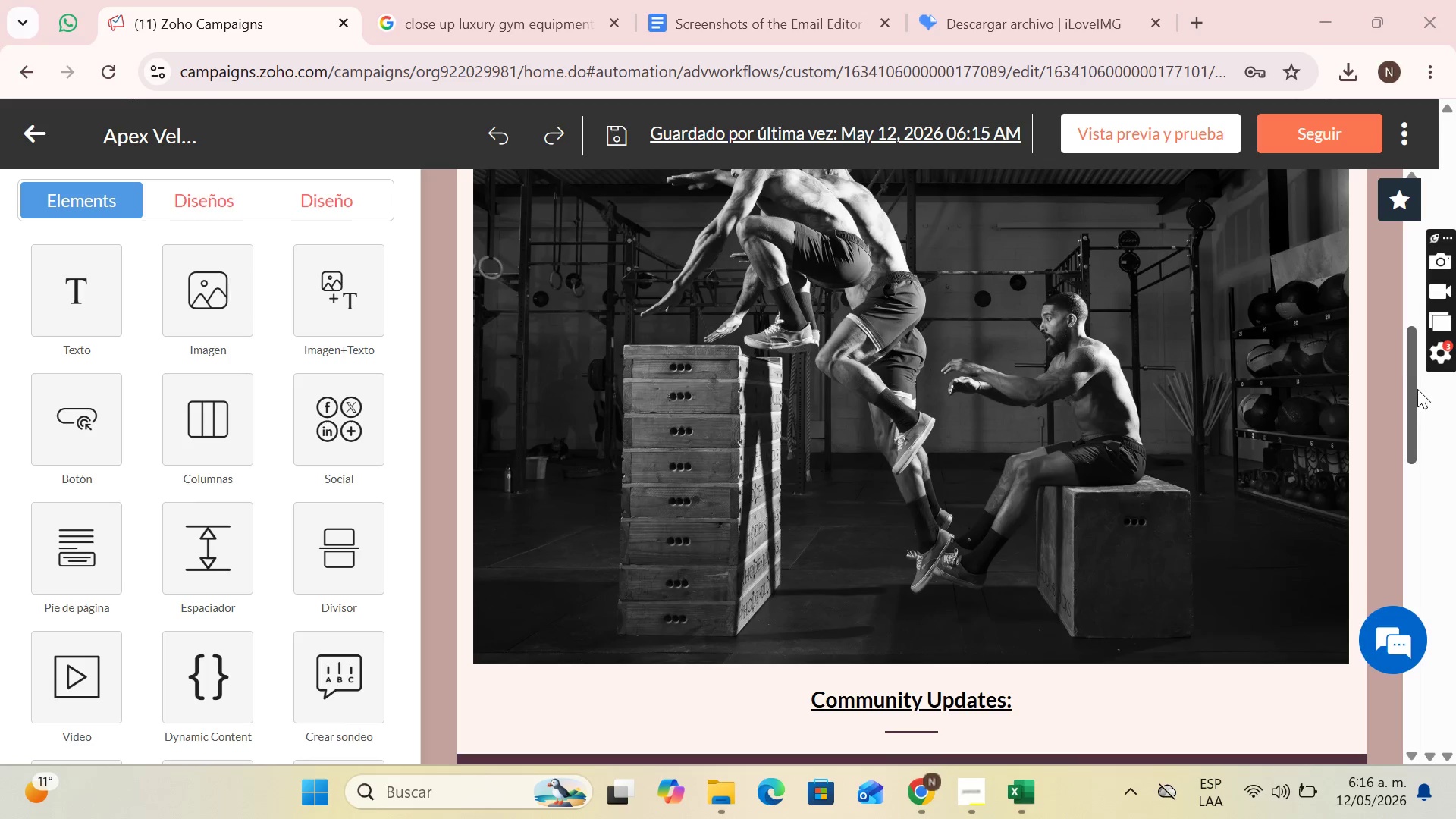 
left_click_drag(start_coordinate=[1407, 397], to_coordinate=[1455, 536])
 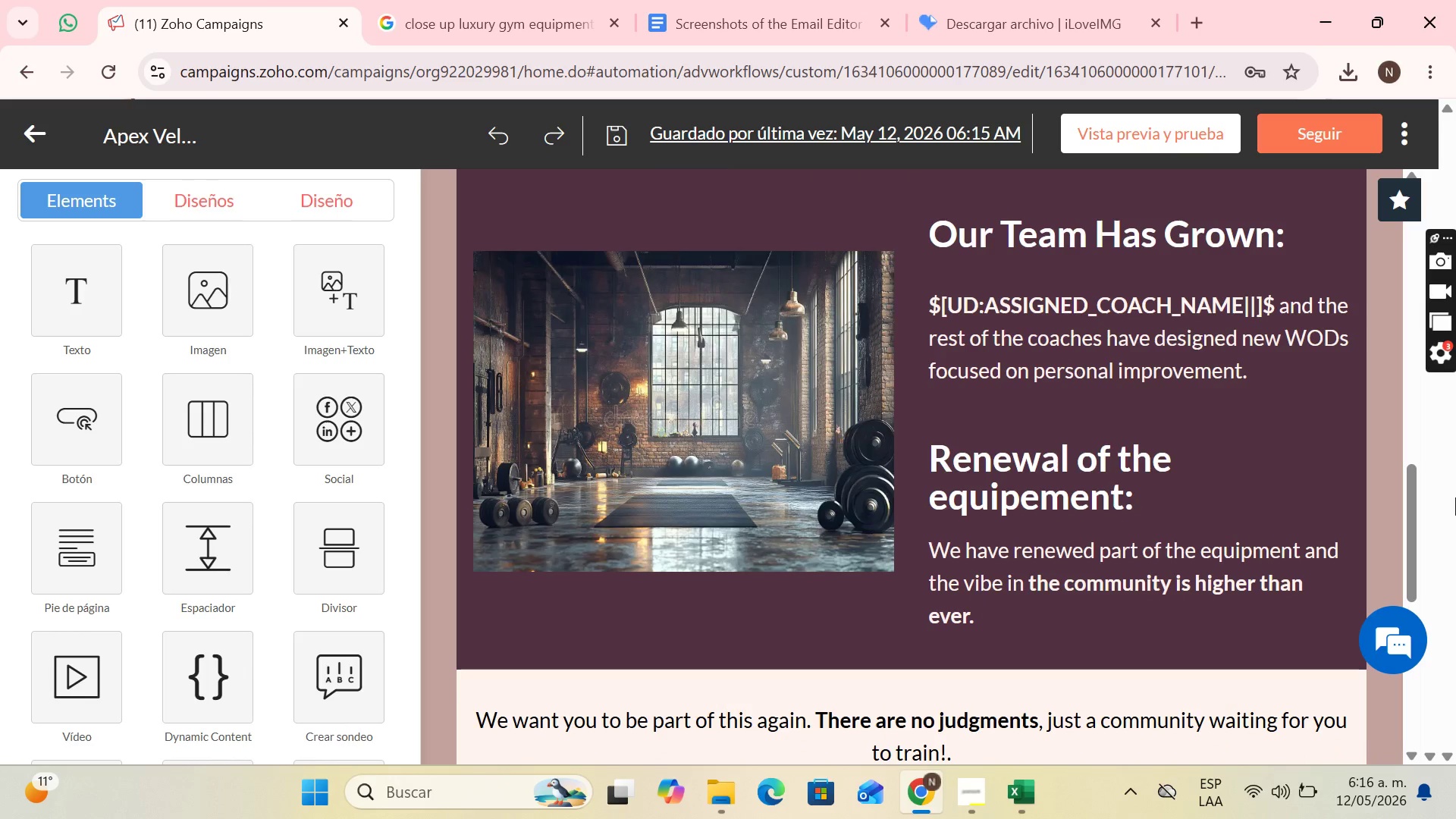 
key(PrintScreen)
 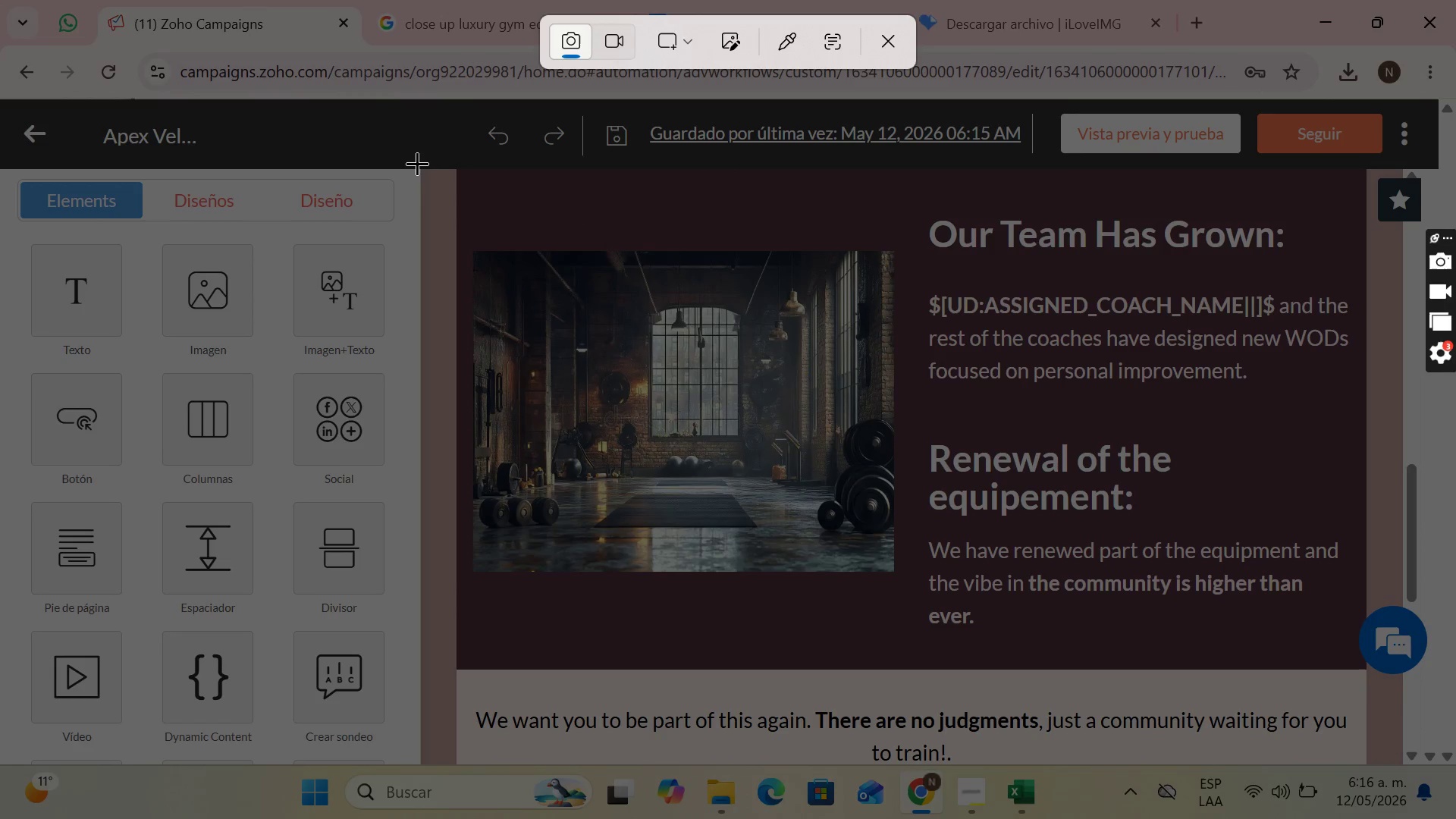 
left_click_drag(start_coordinate=[419, 170], to_coordinate=[1401, 761])
 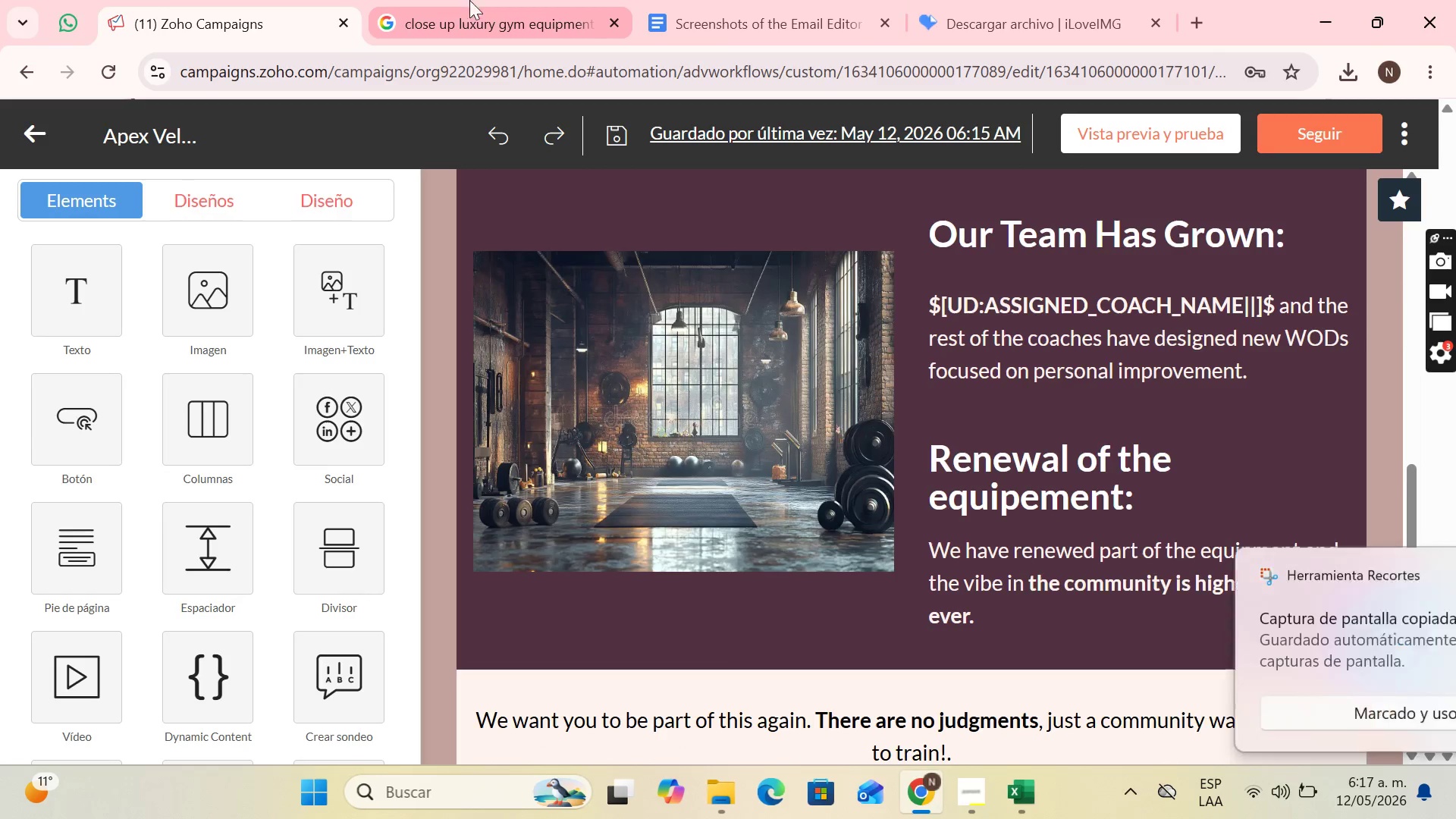 
left_click([754, 0])
 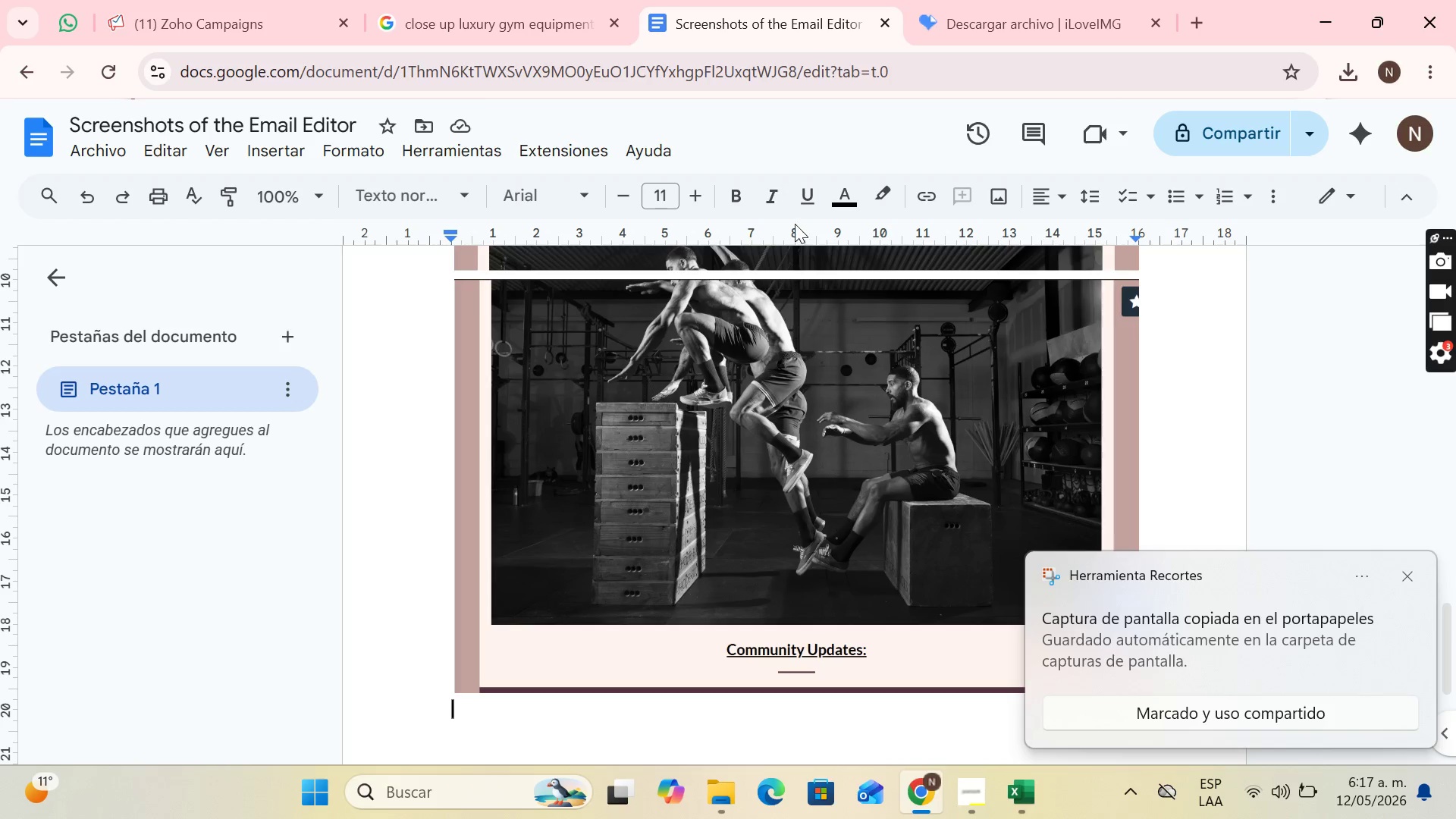 
key(Control+V)
 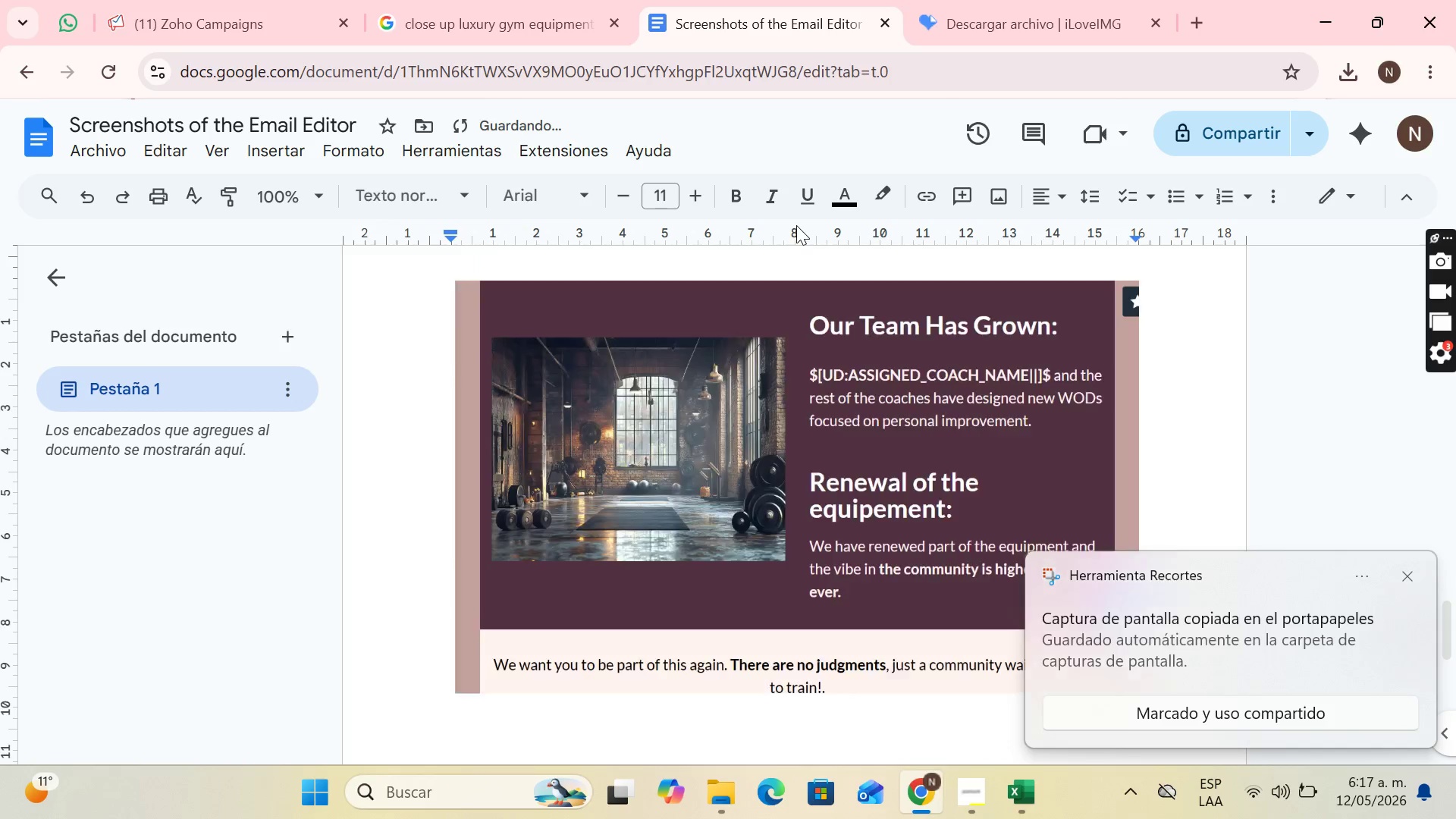 
key(Enter)
 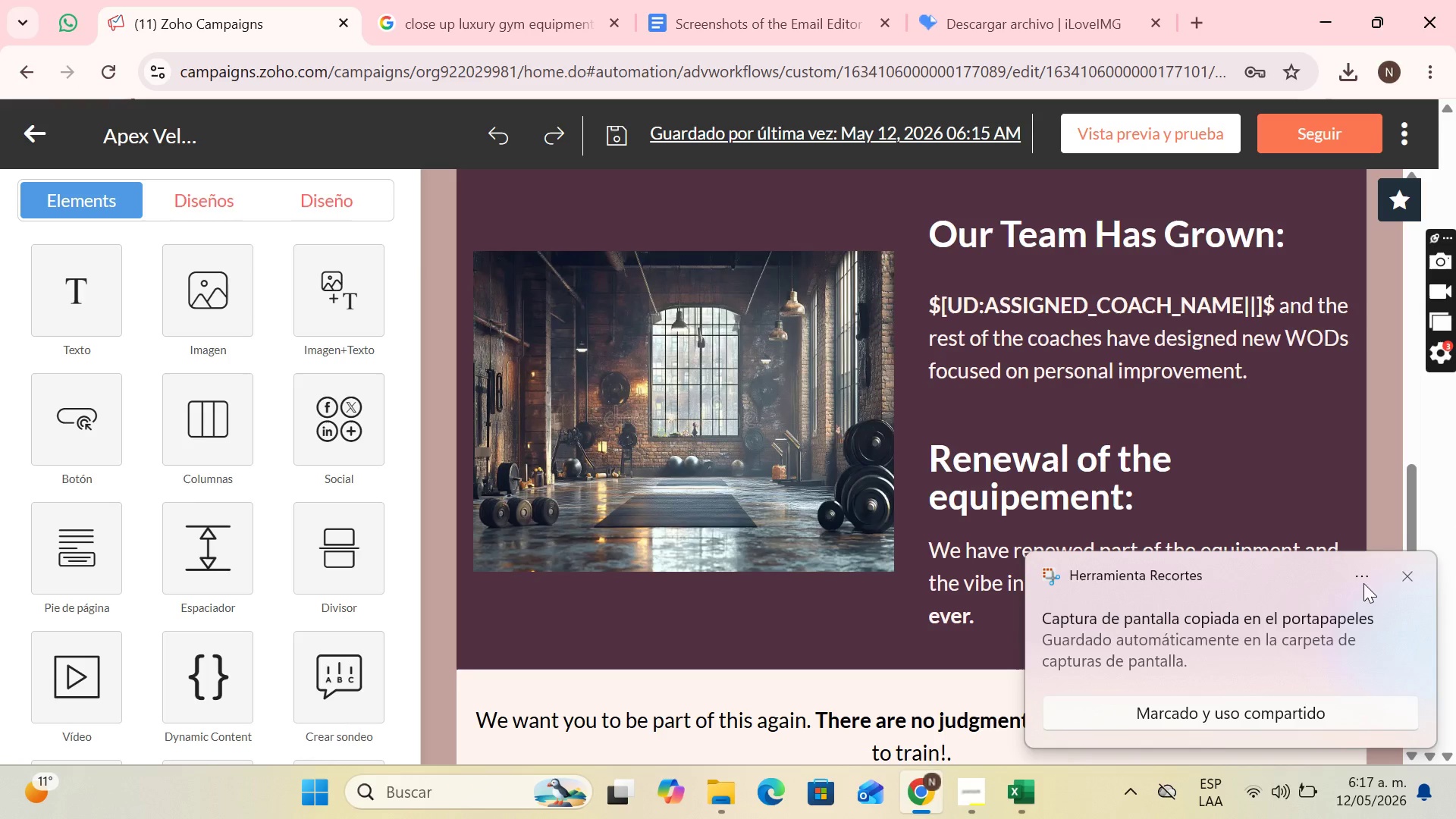 
left_click([1404, 568])
 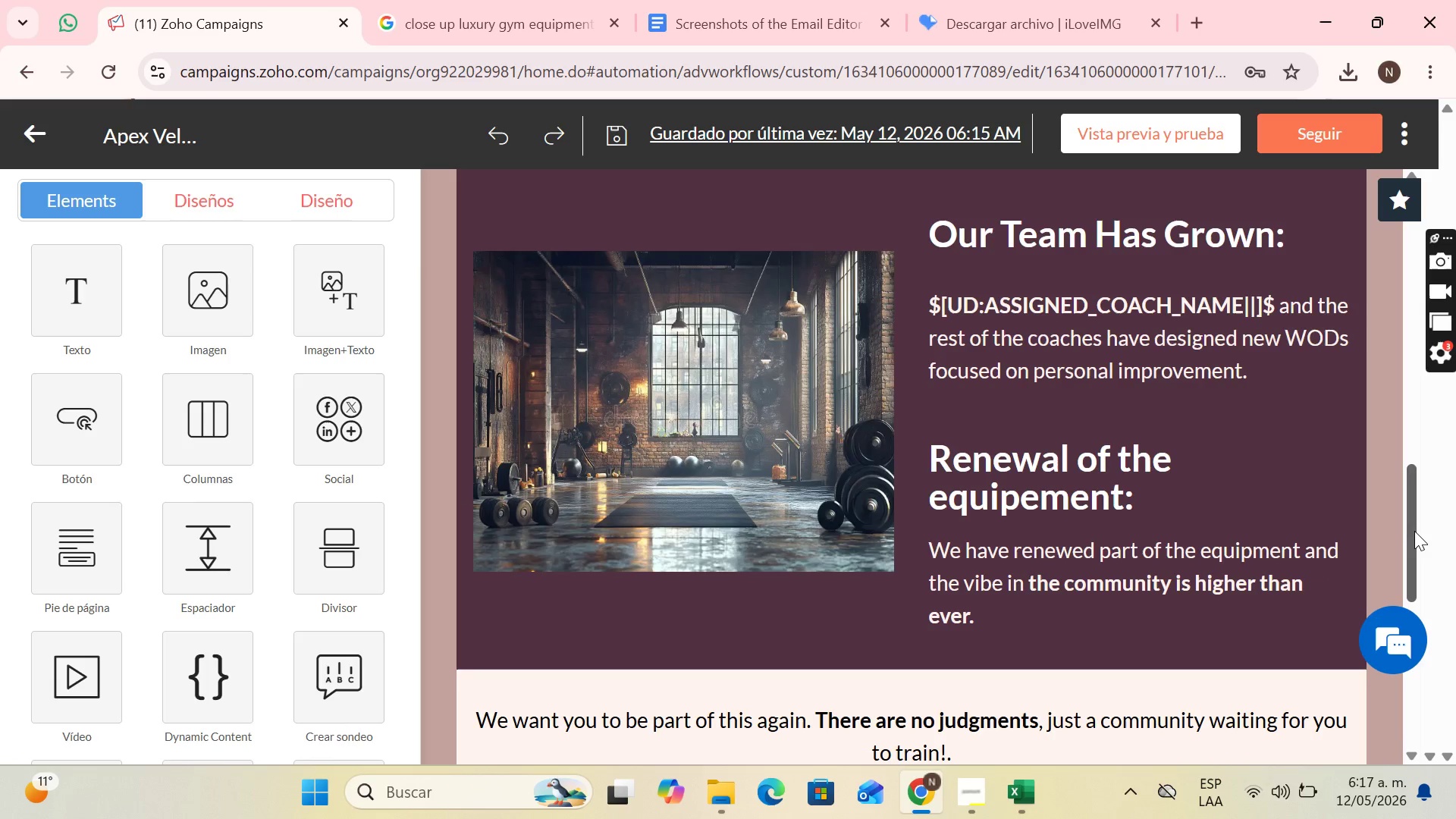 
left_click_drag(start_coordinate=[1414, 531], to_coordinate=[1417, 670])
 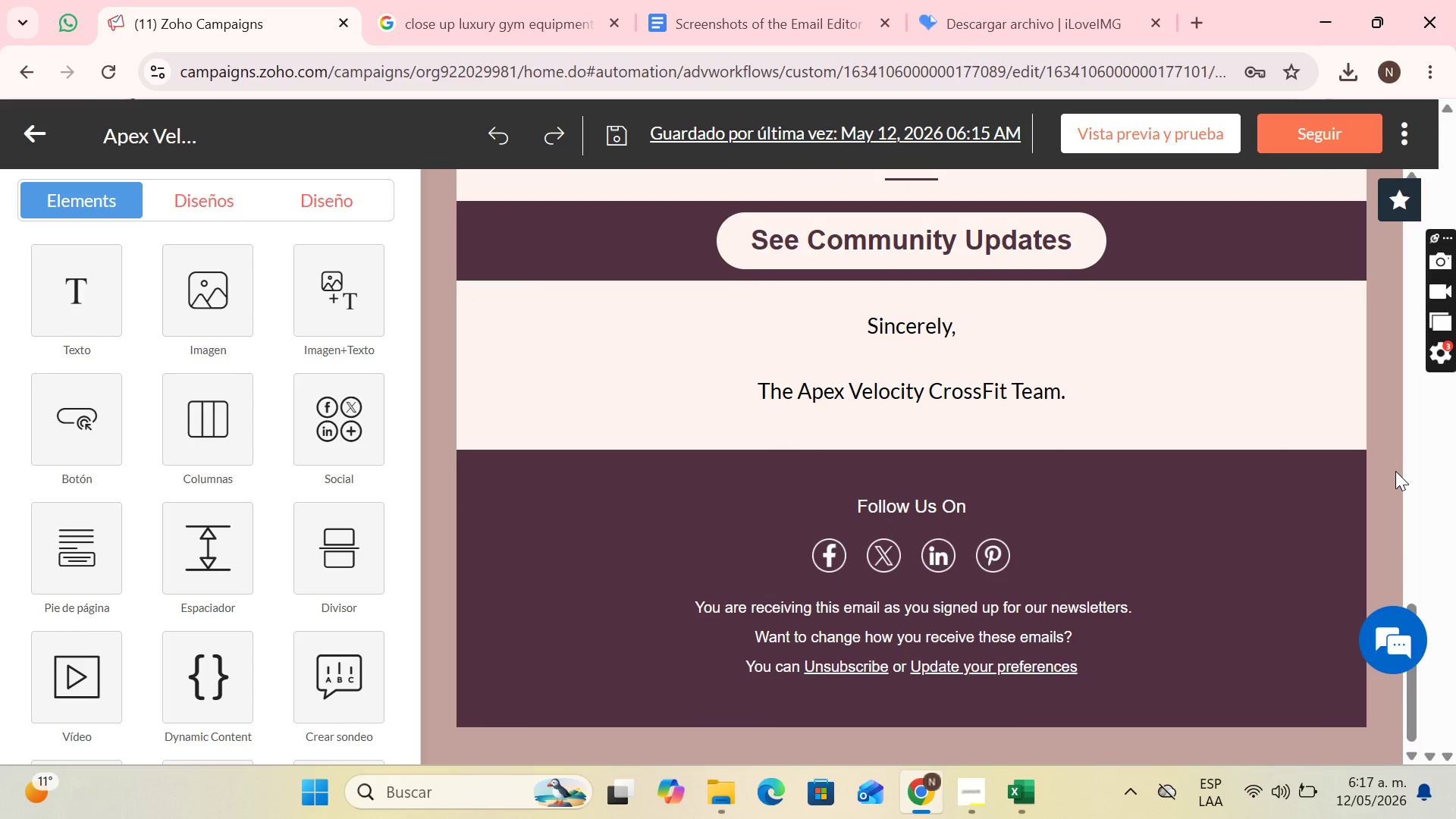 
key(PrintScreen)
 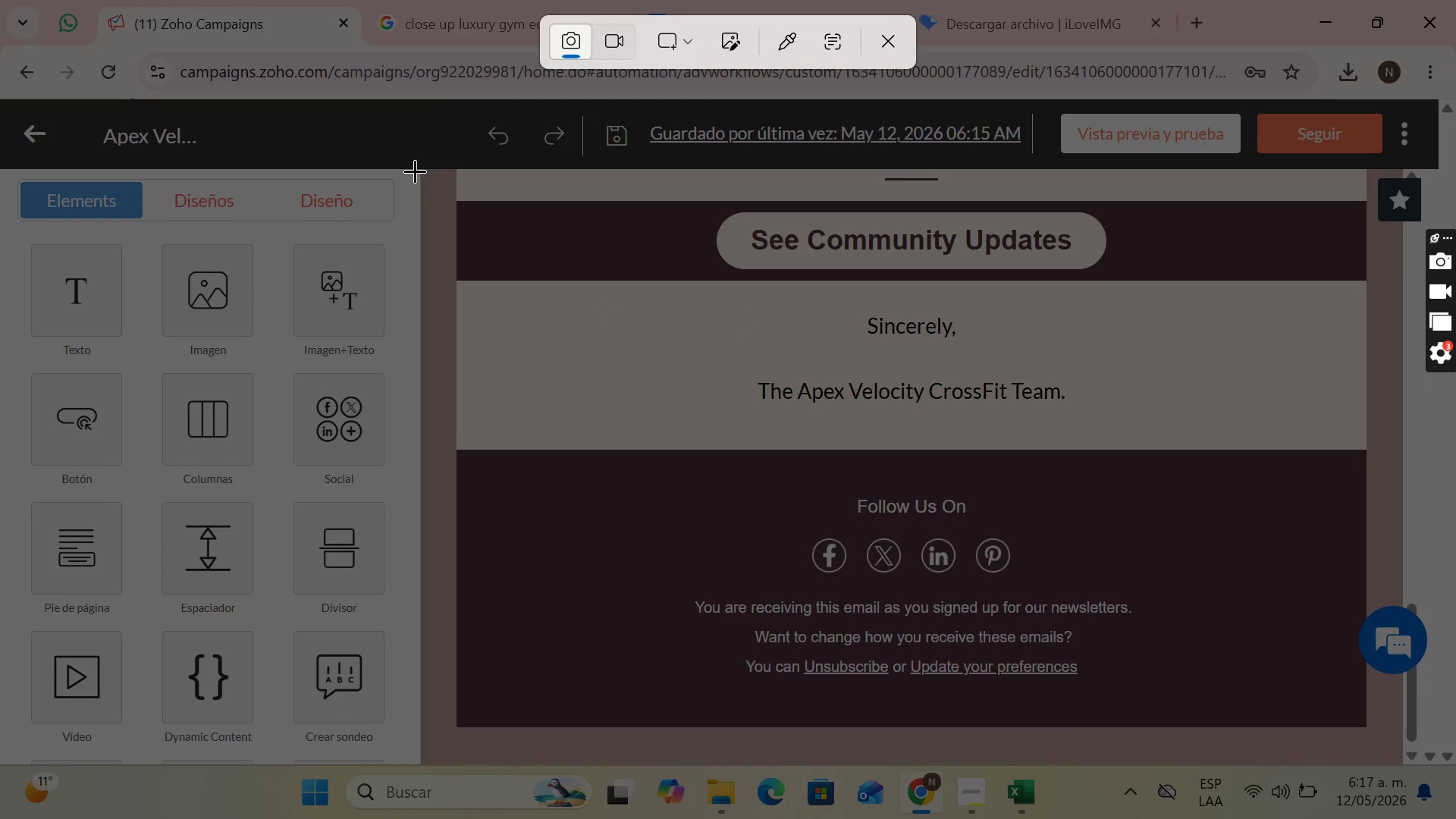 
left_click_drag(start_coordinate=[422, 168], to_coordinate=[1402, 759])
 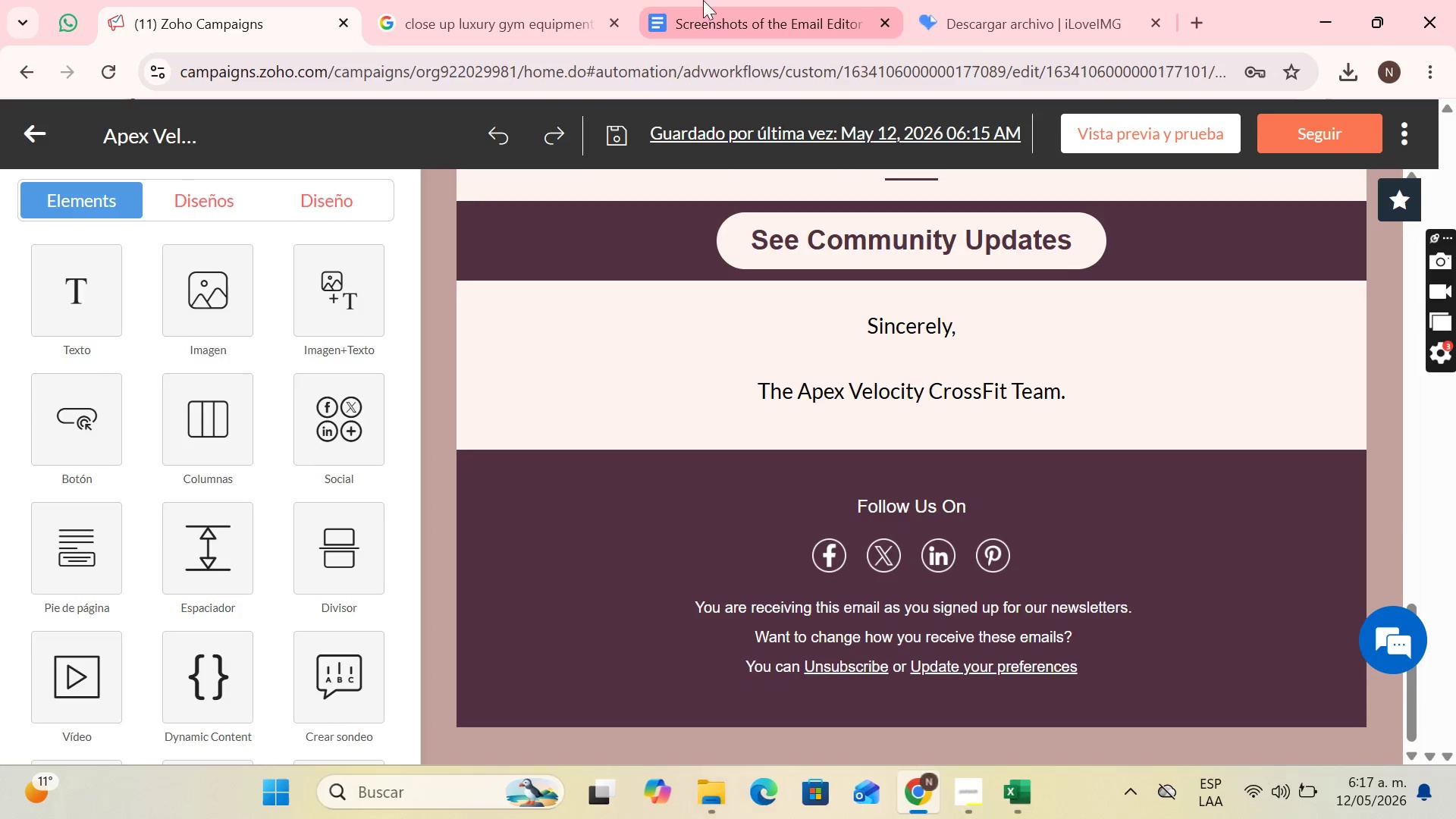 
left_click([718, 0])
 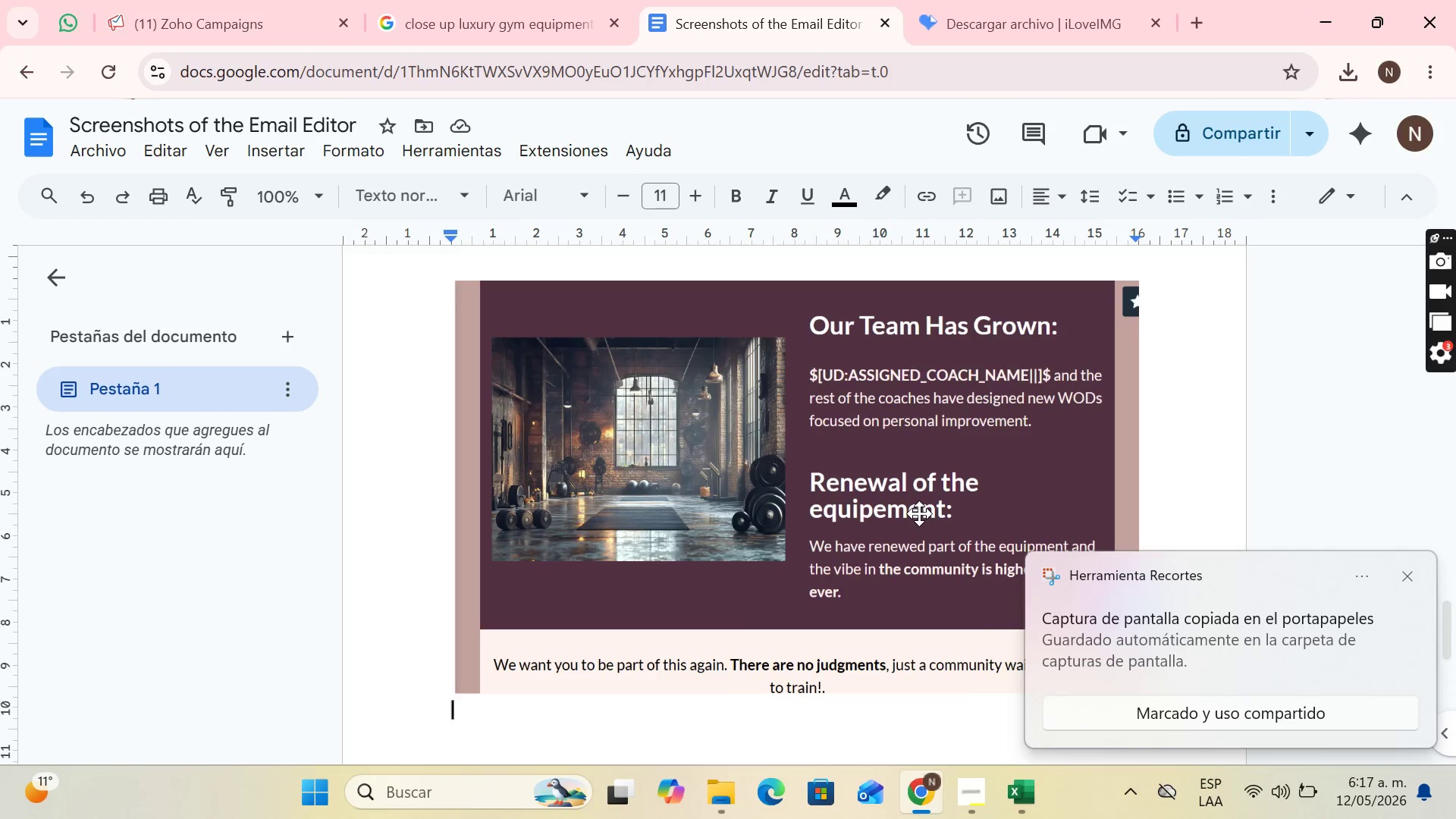 
key(Control+V)
 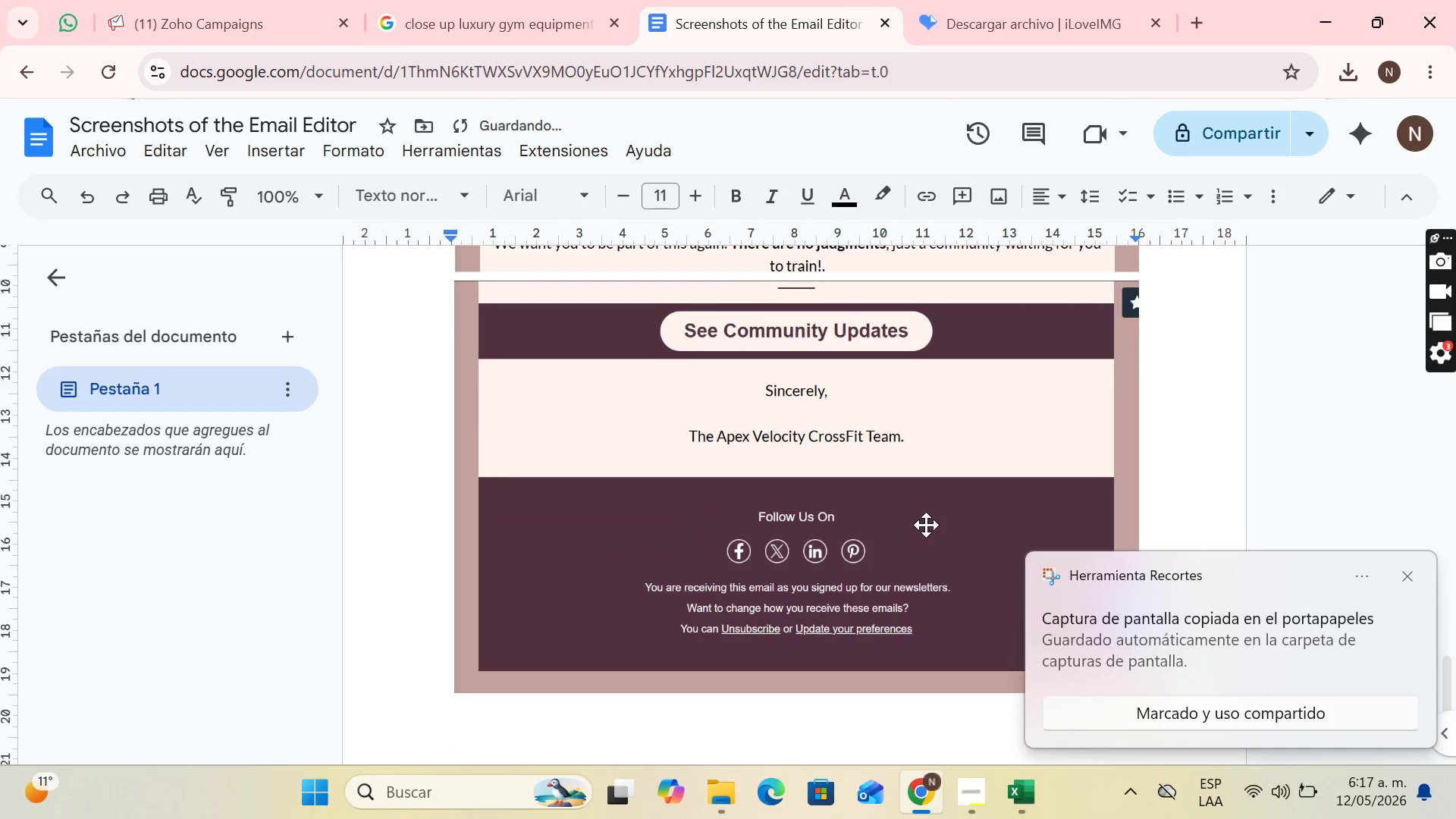 
key(Enter)
 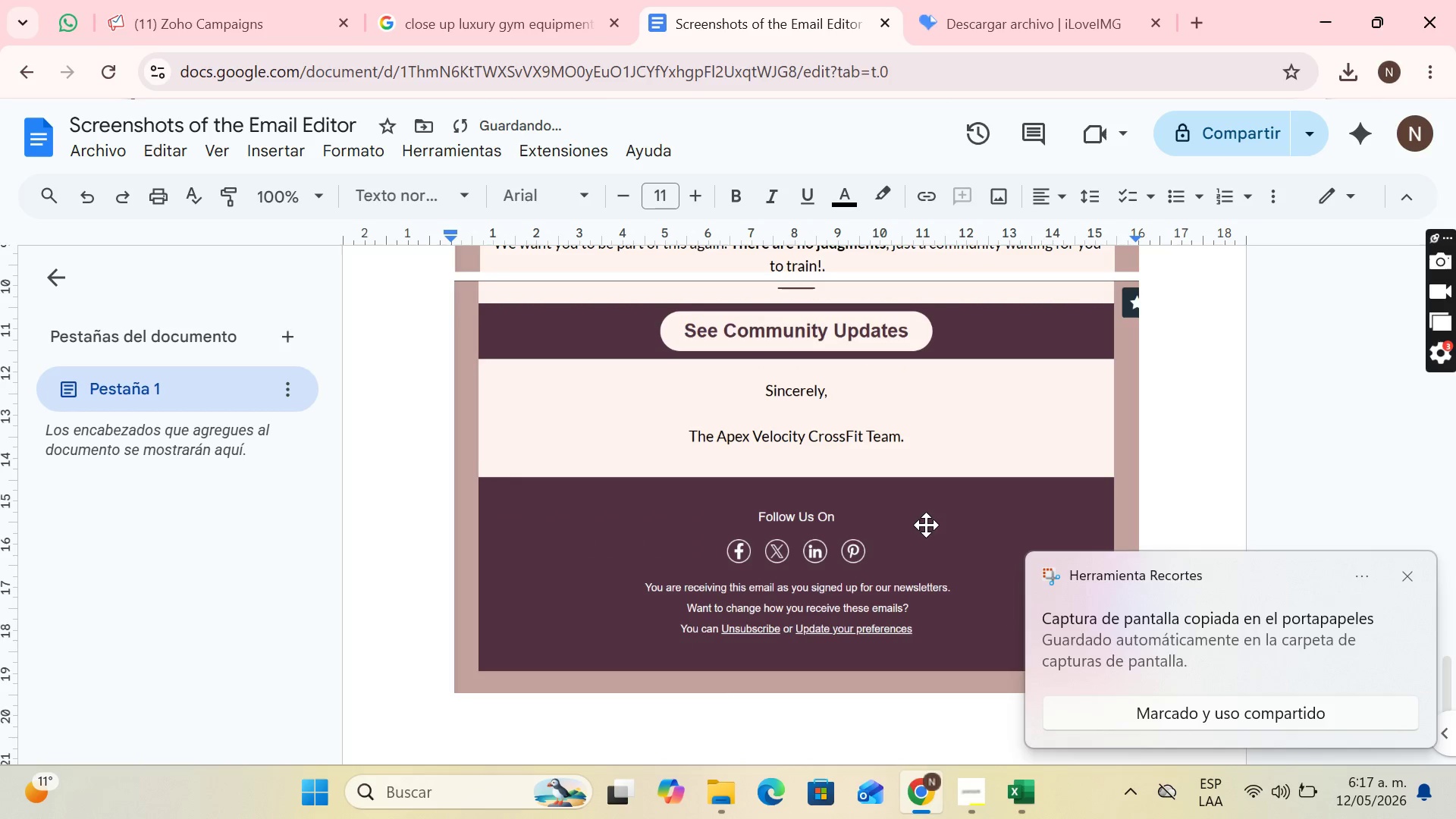 
key(Enter)
 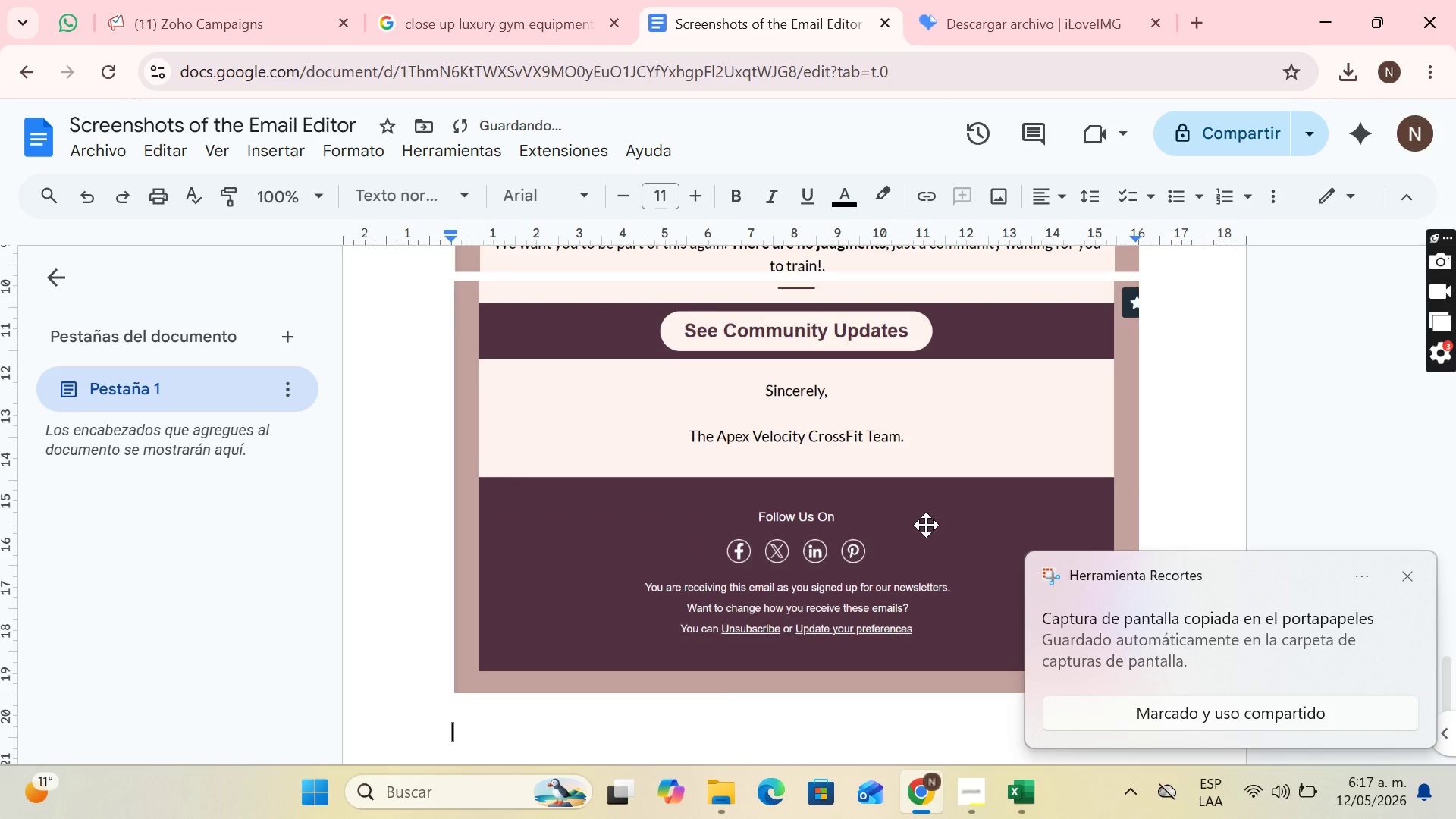 
type(Templay)
key(Backspace)
type(te 2)
 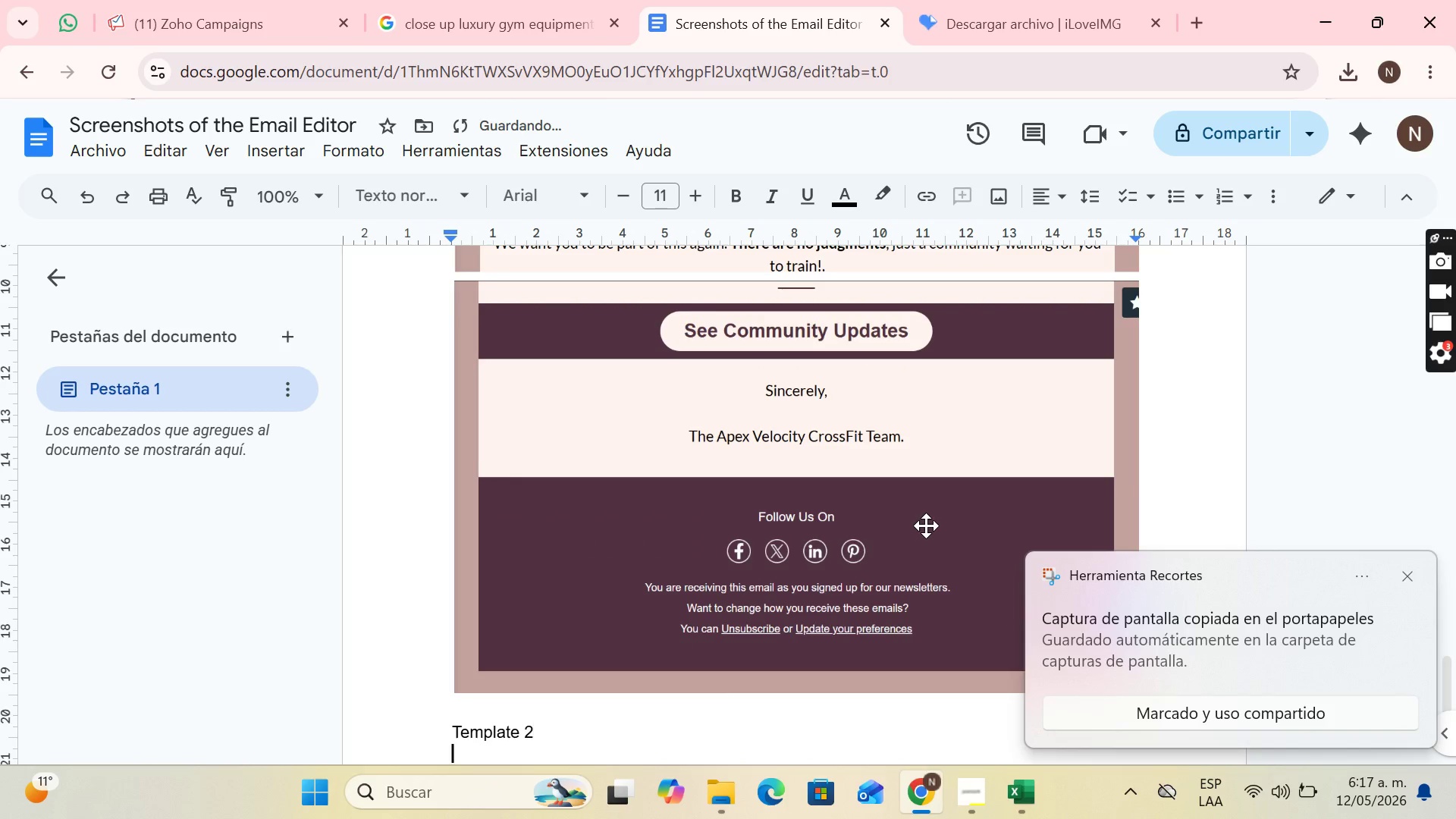 
key(Enter)
 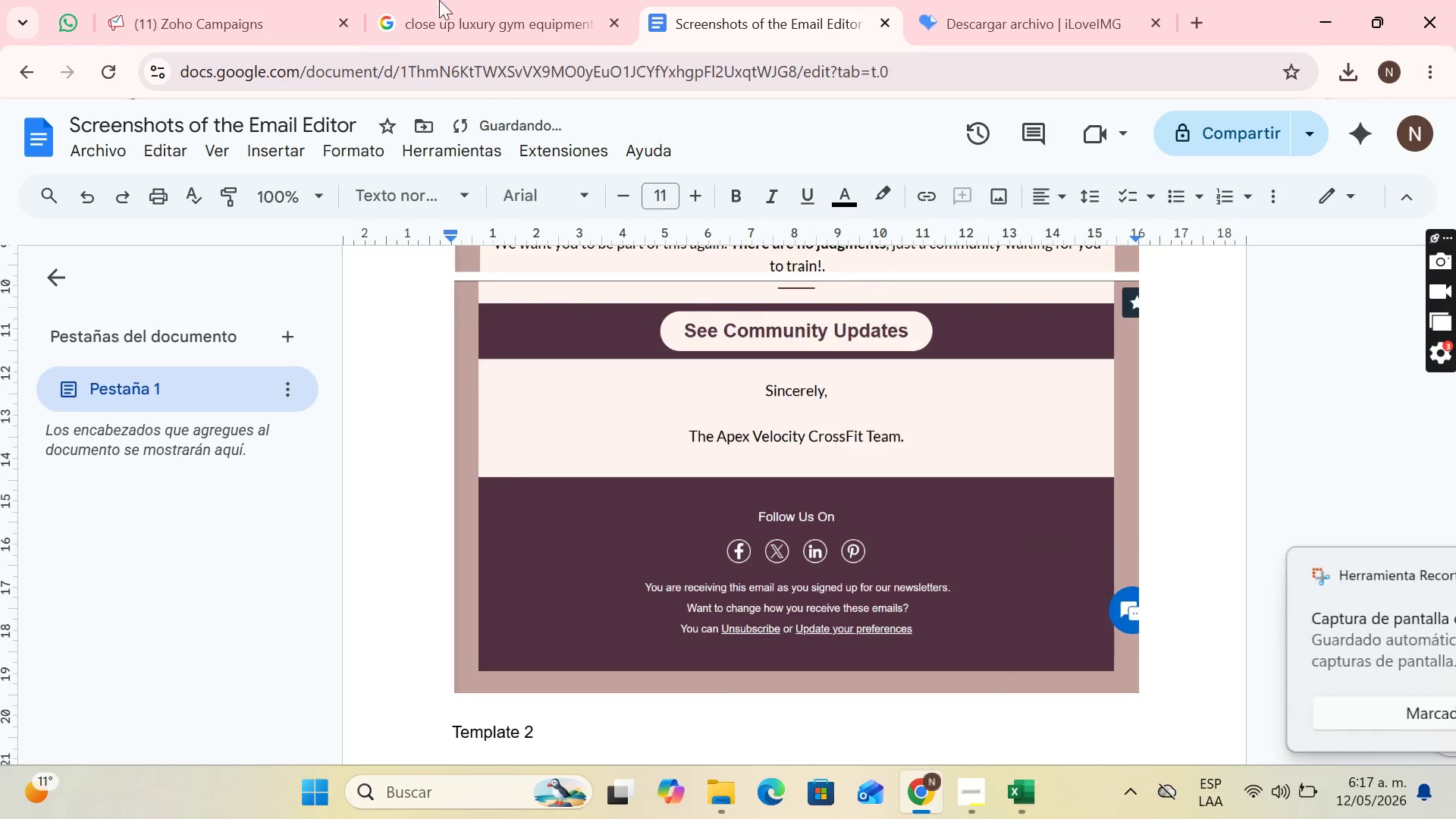 
left_click([252, 0])
 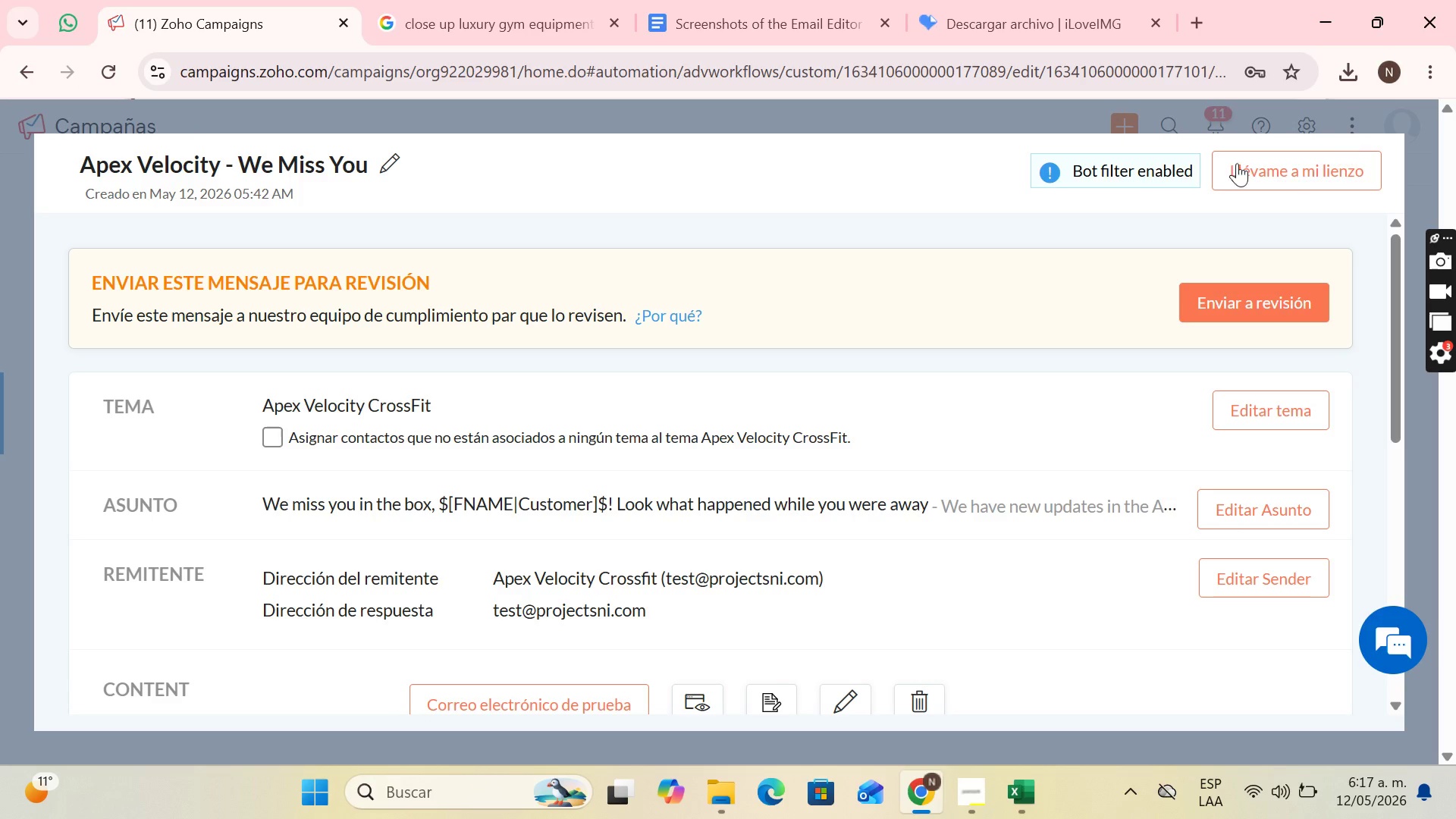 
wait(5.78)
 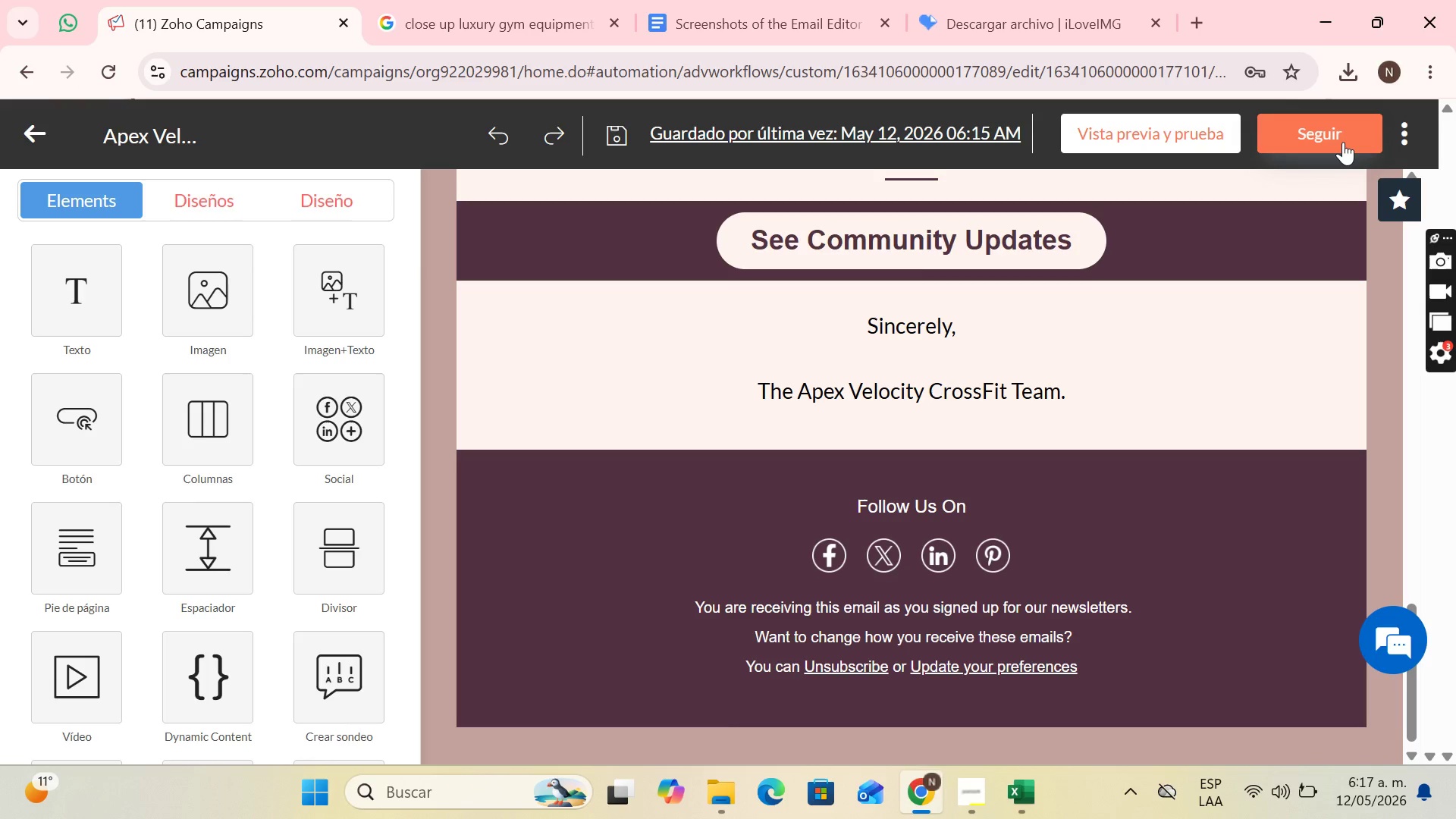 
left_click([1259, 312])
 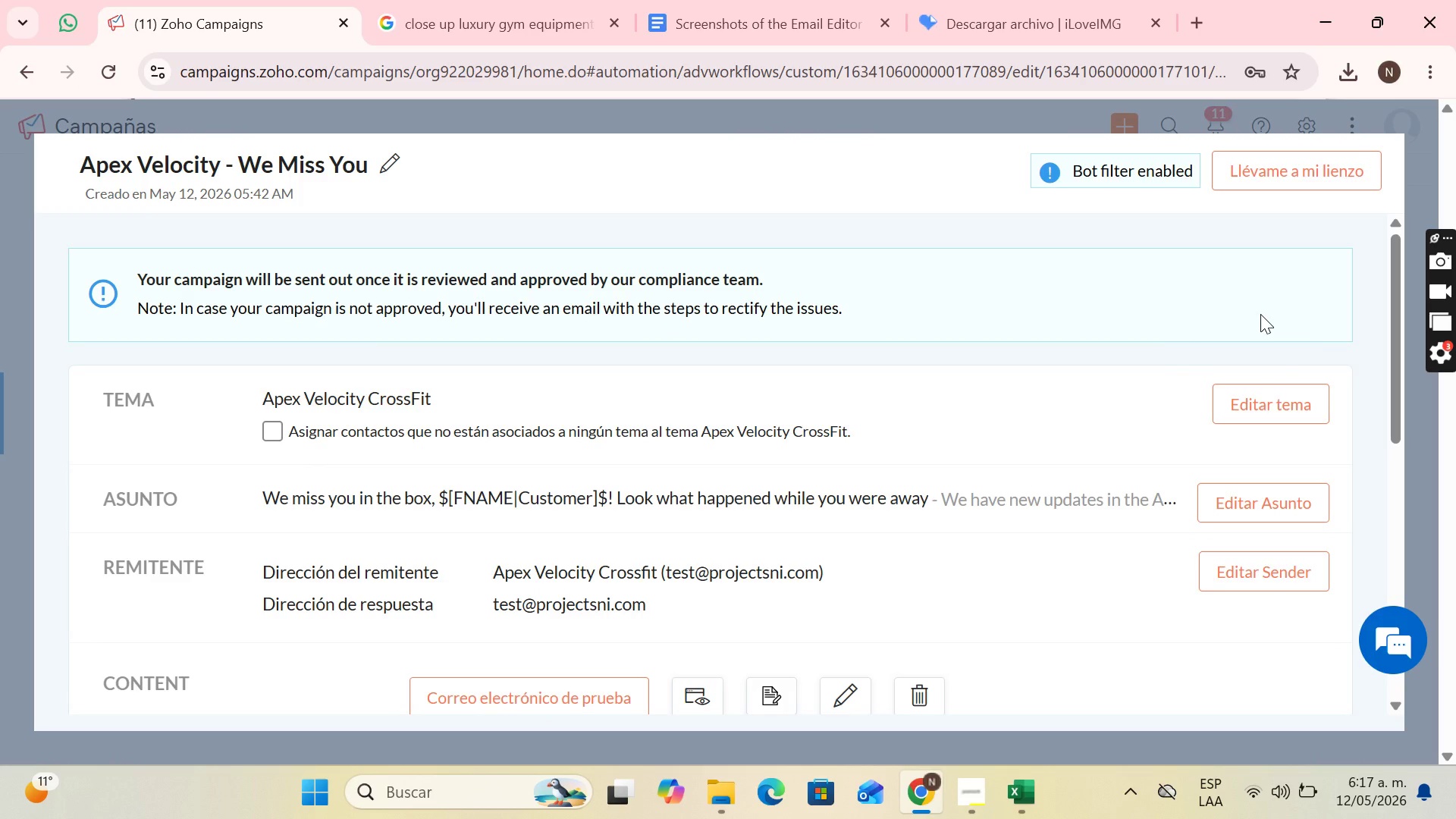 
wait(8.61)
 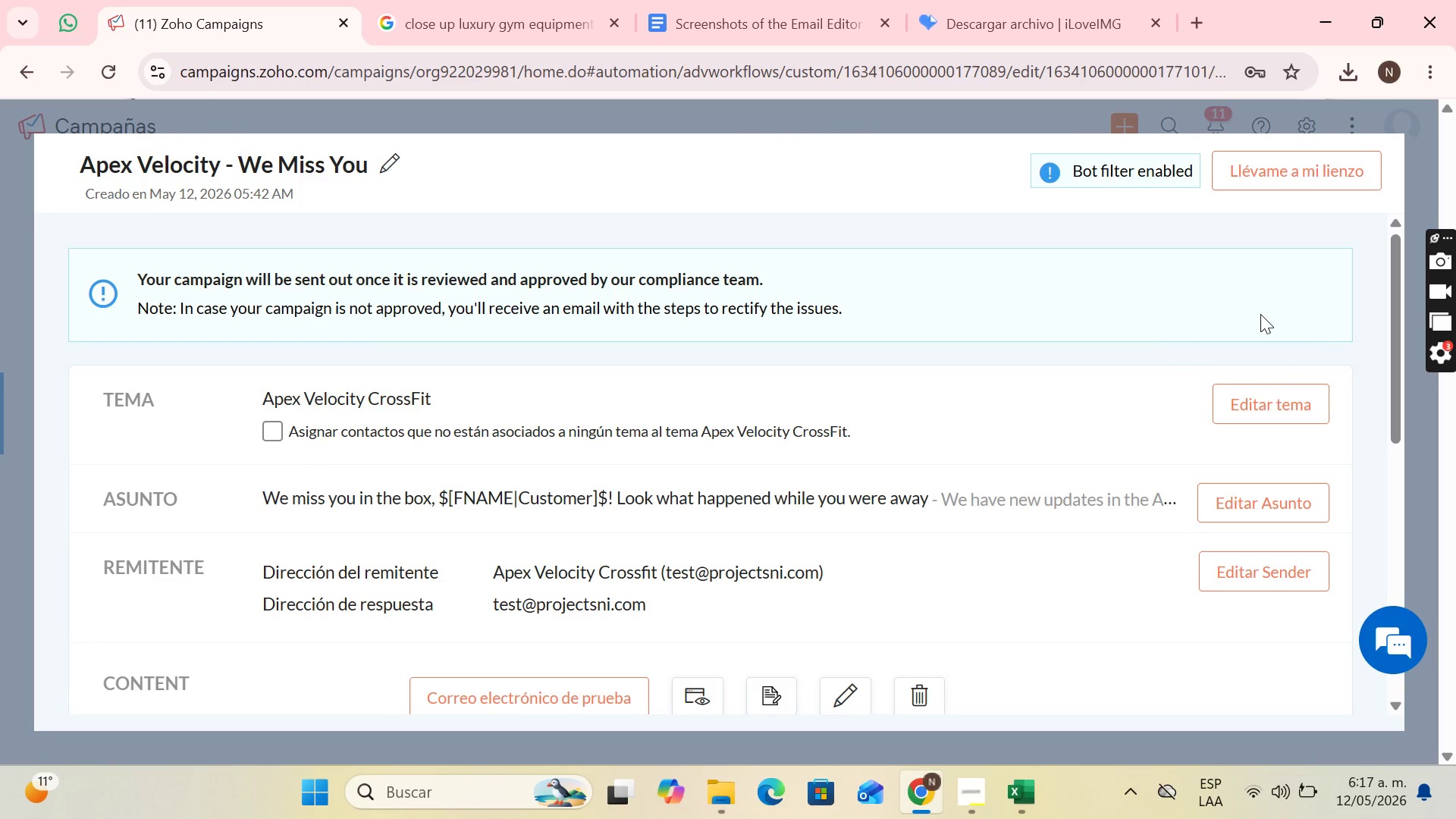 
scroll: coordinate [1015, 326], scroll_direction: down, amount: 3.0
 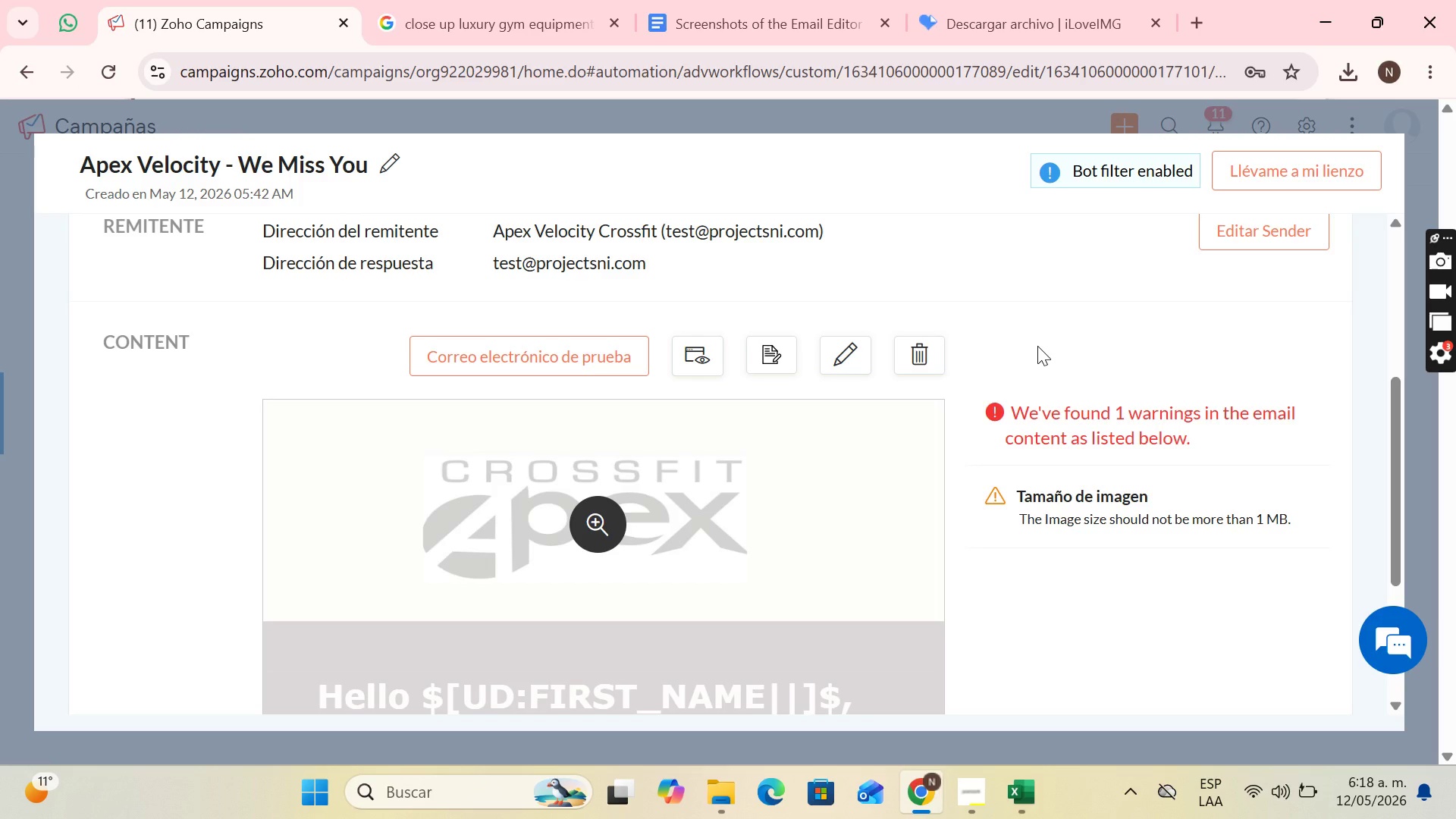 
wait(23.98)
 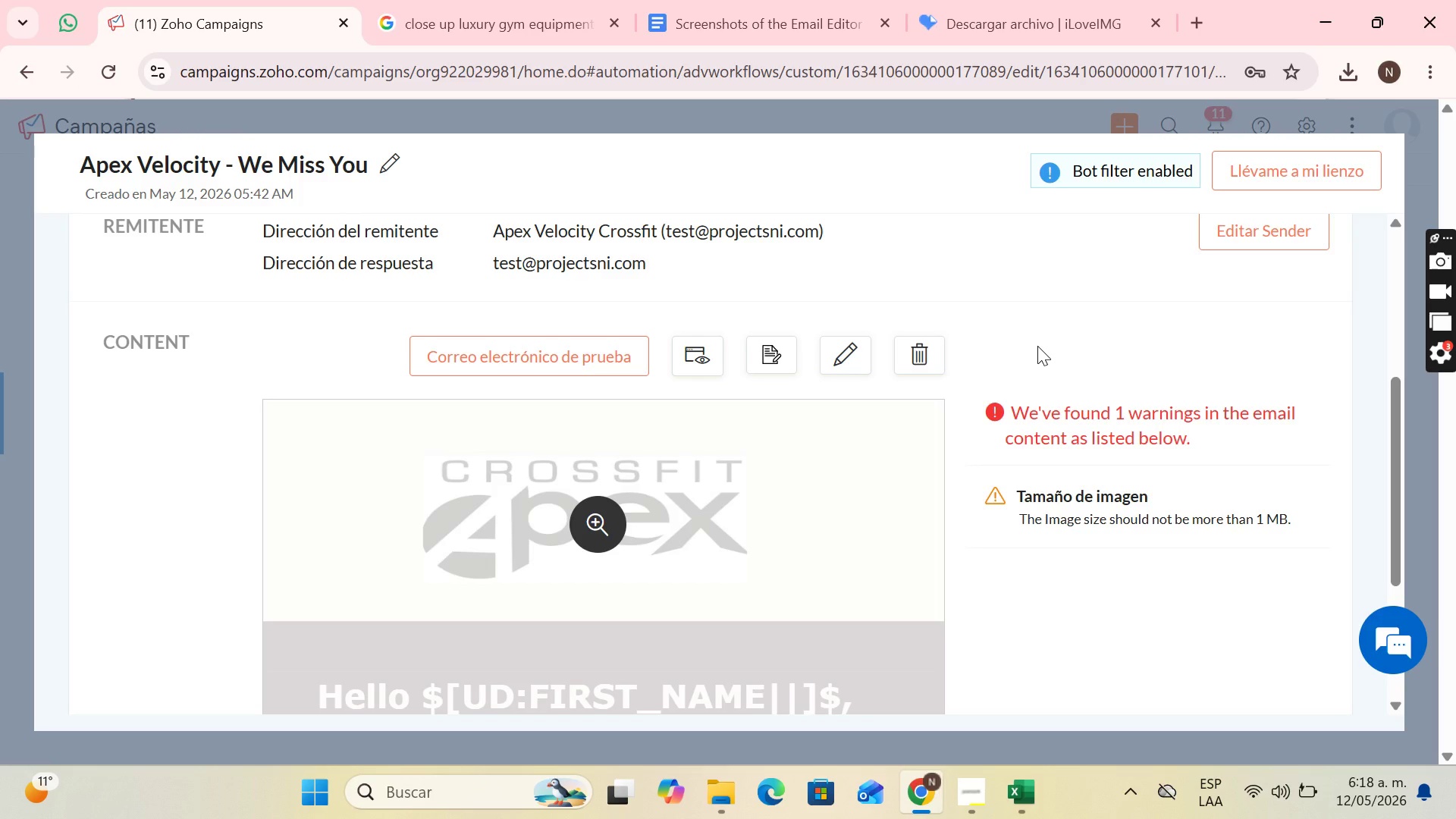 
scroll: coordinate [1201, 498], scroll_direction: none, amount: 0.0
 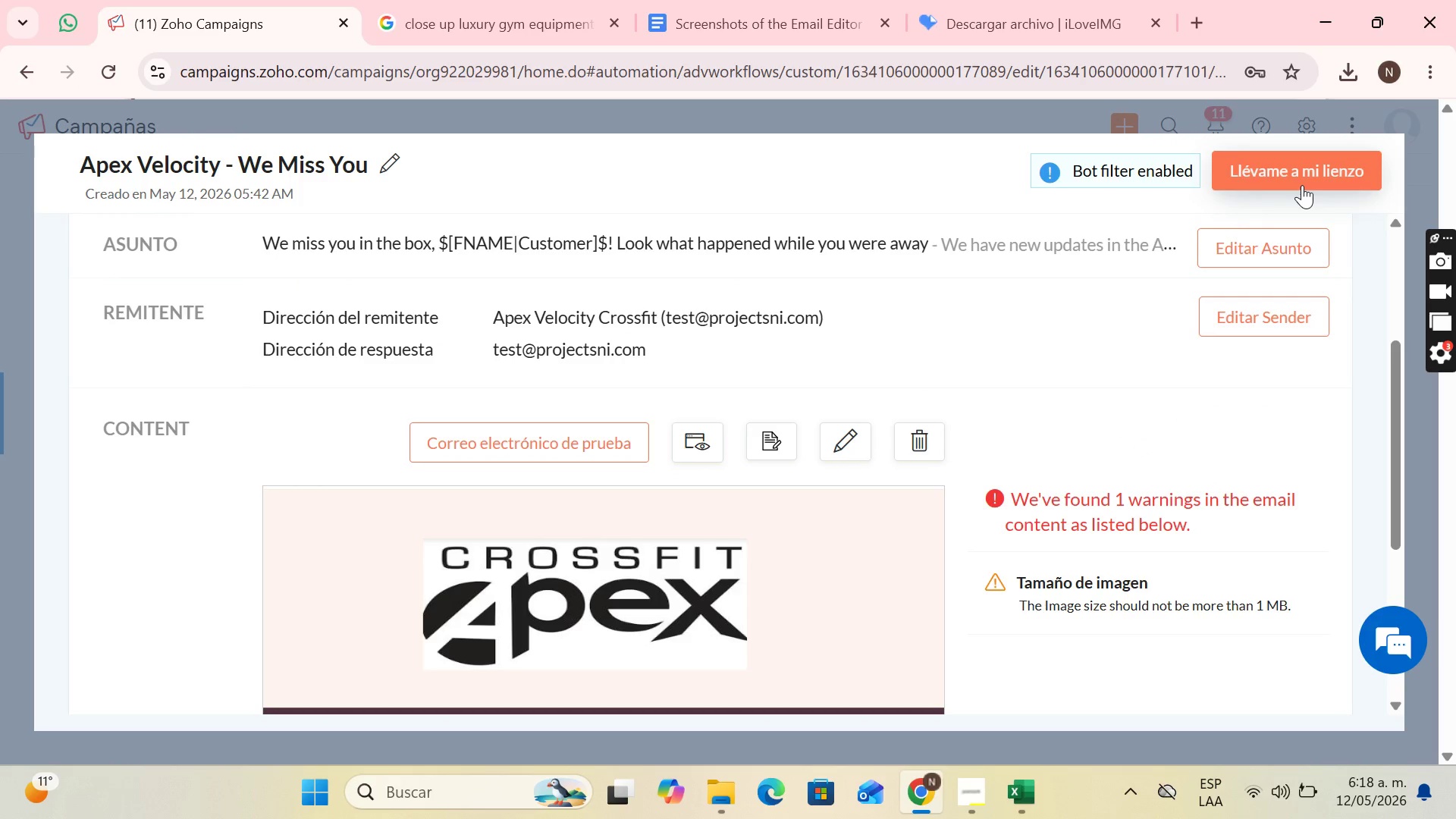 
left_click([1302, 185])
 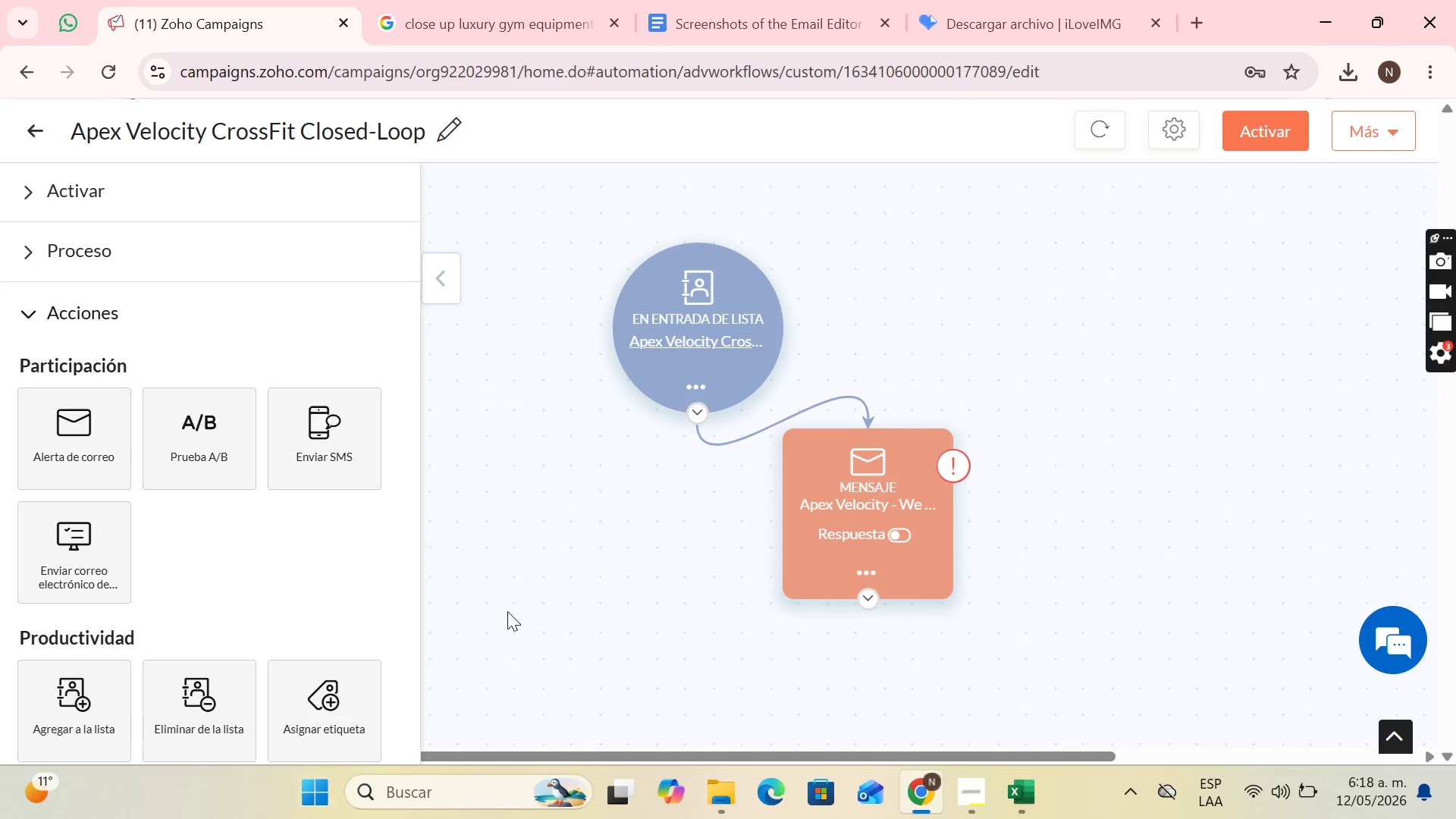 
wait(23.95)
 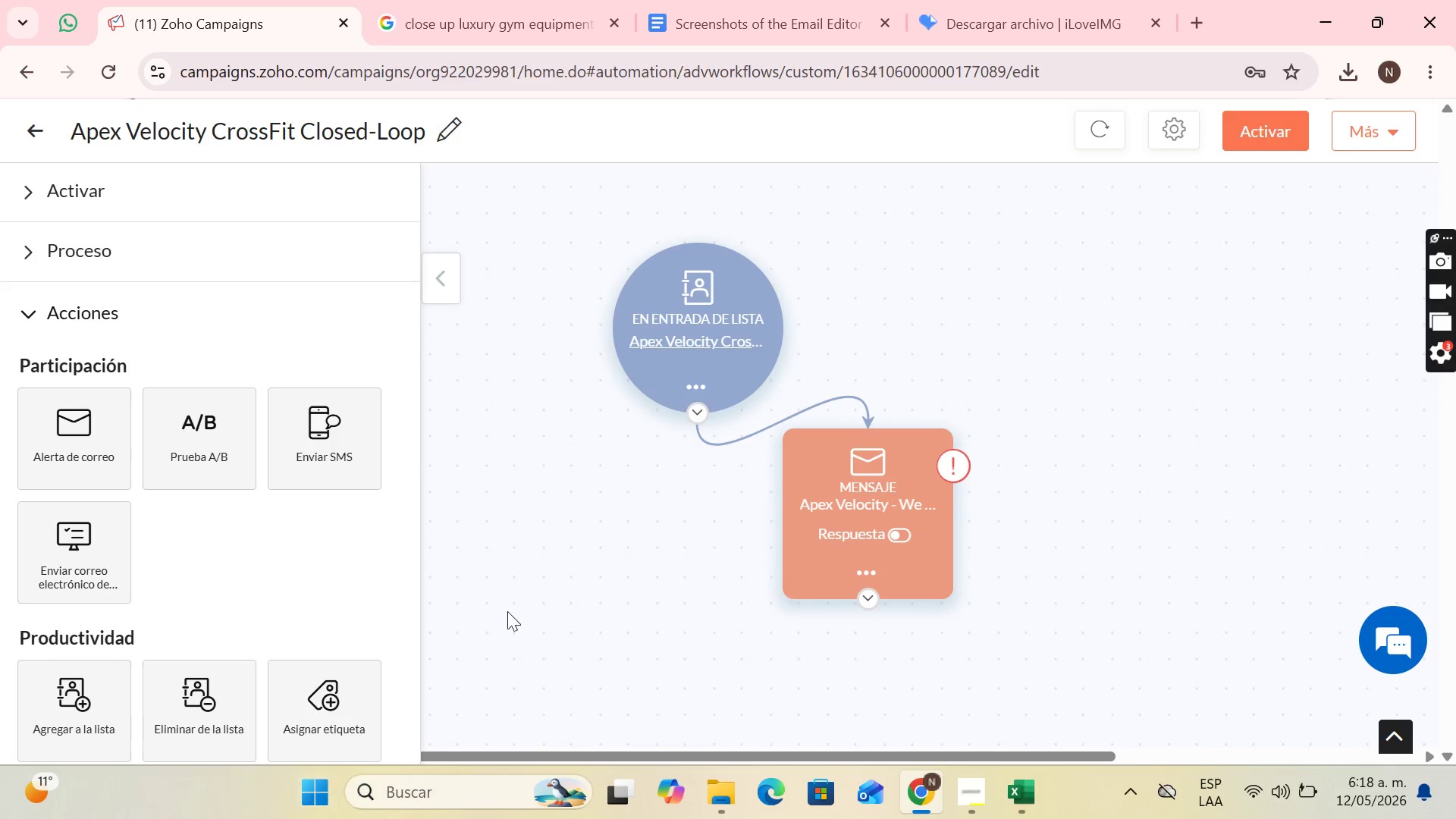 
left_click([378, 314])
 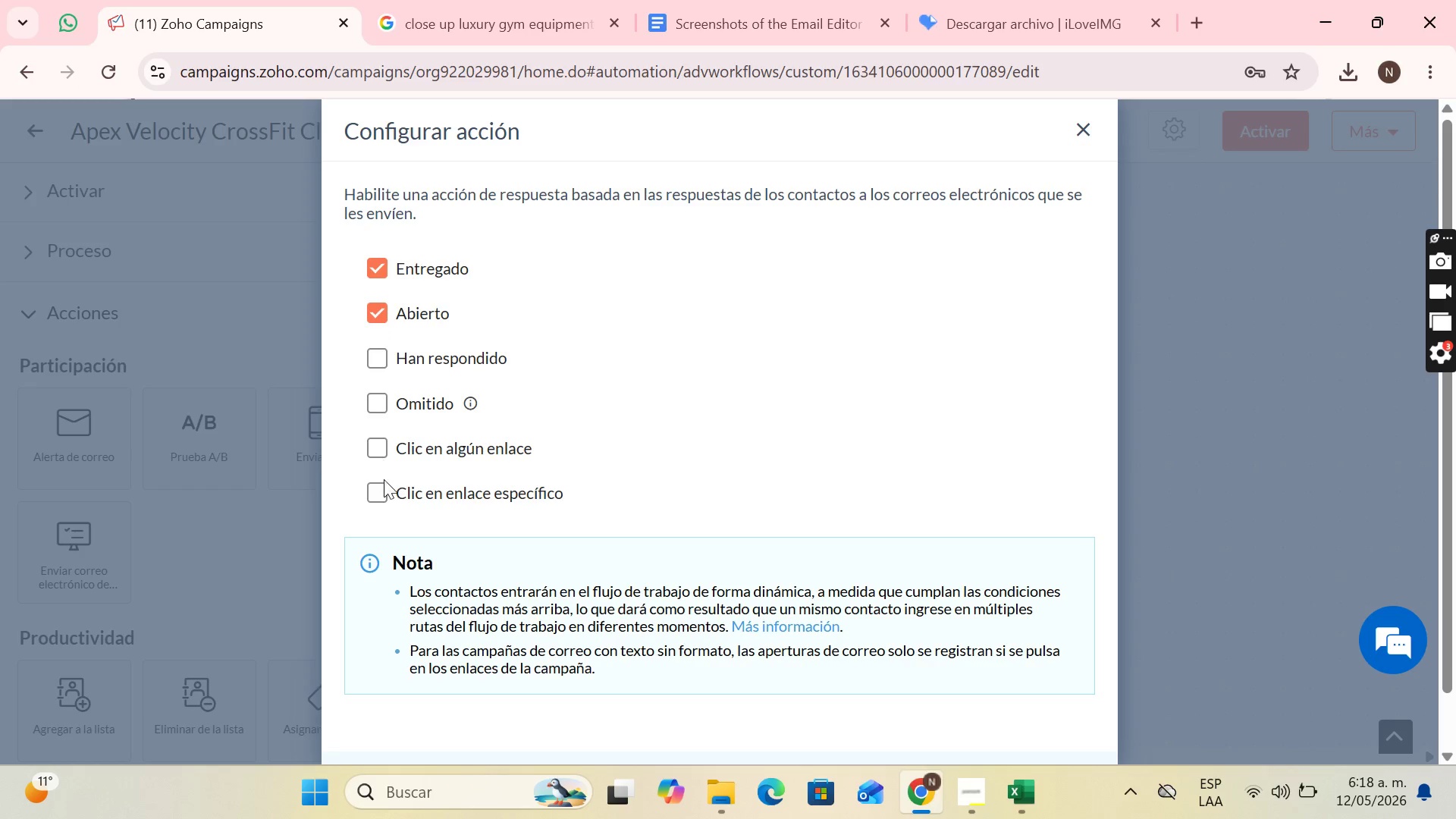 
left_click([378, 491])
 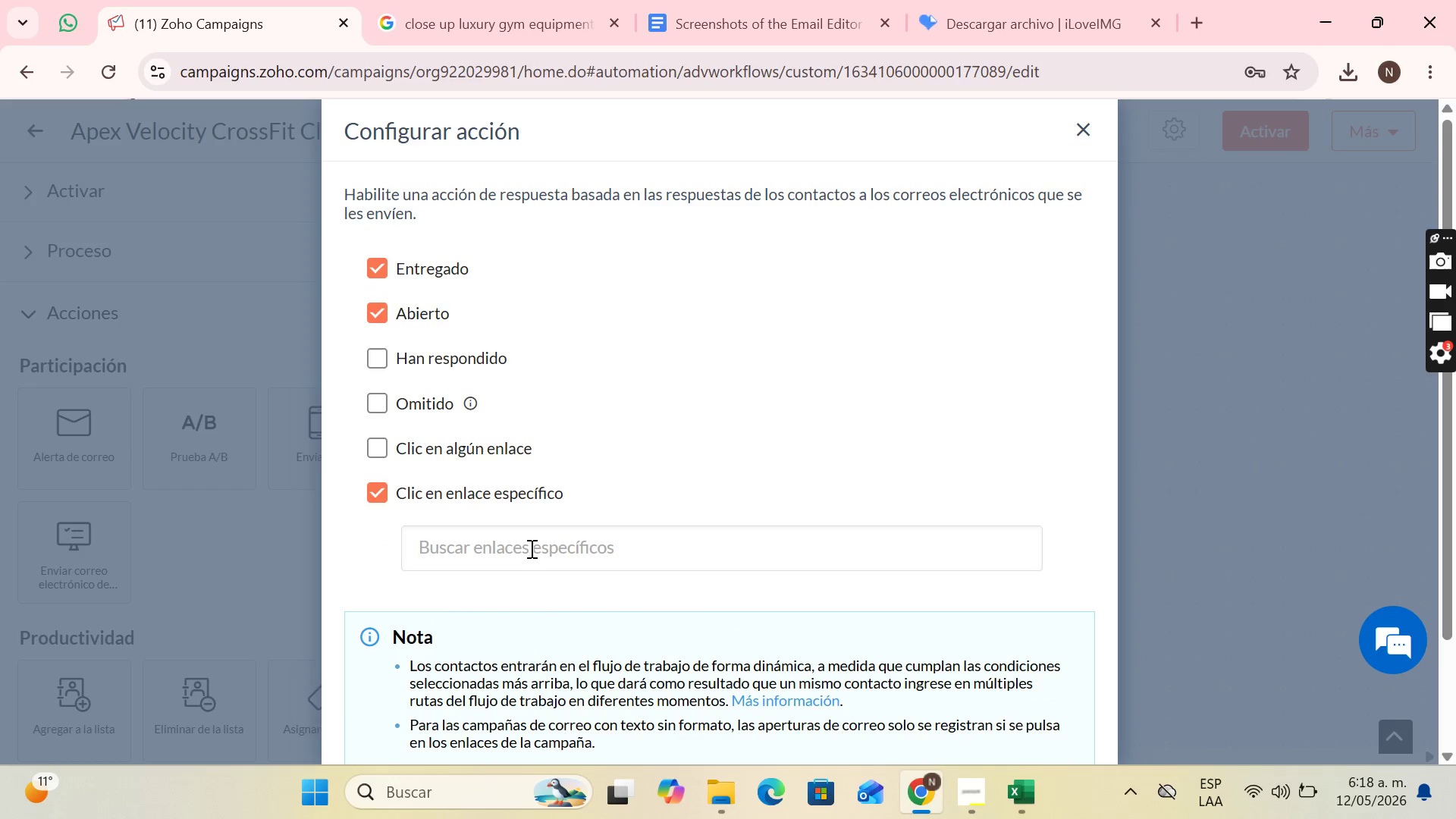 
left_click([530, 548])
 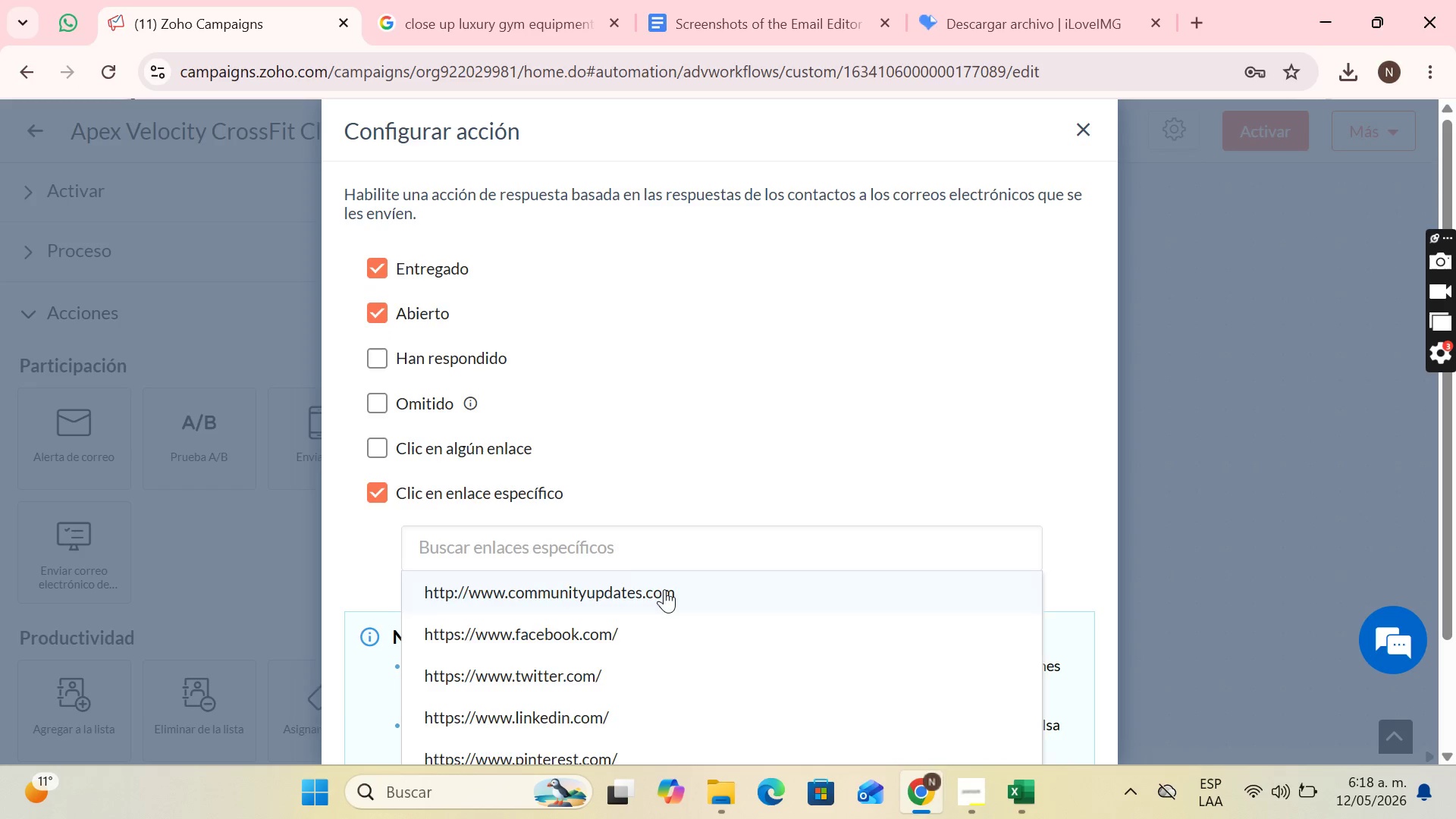 
left_click([662, 594])
 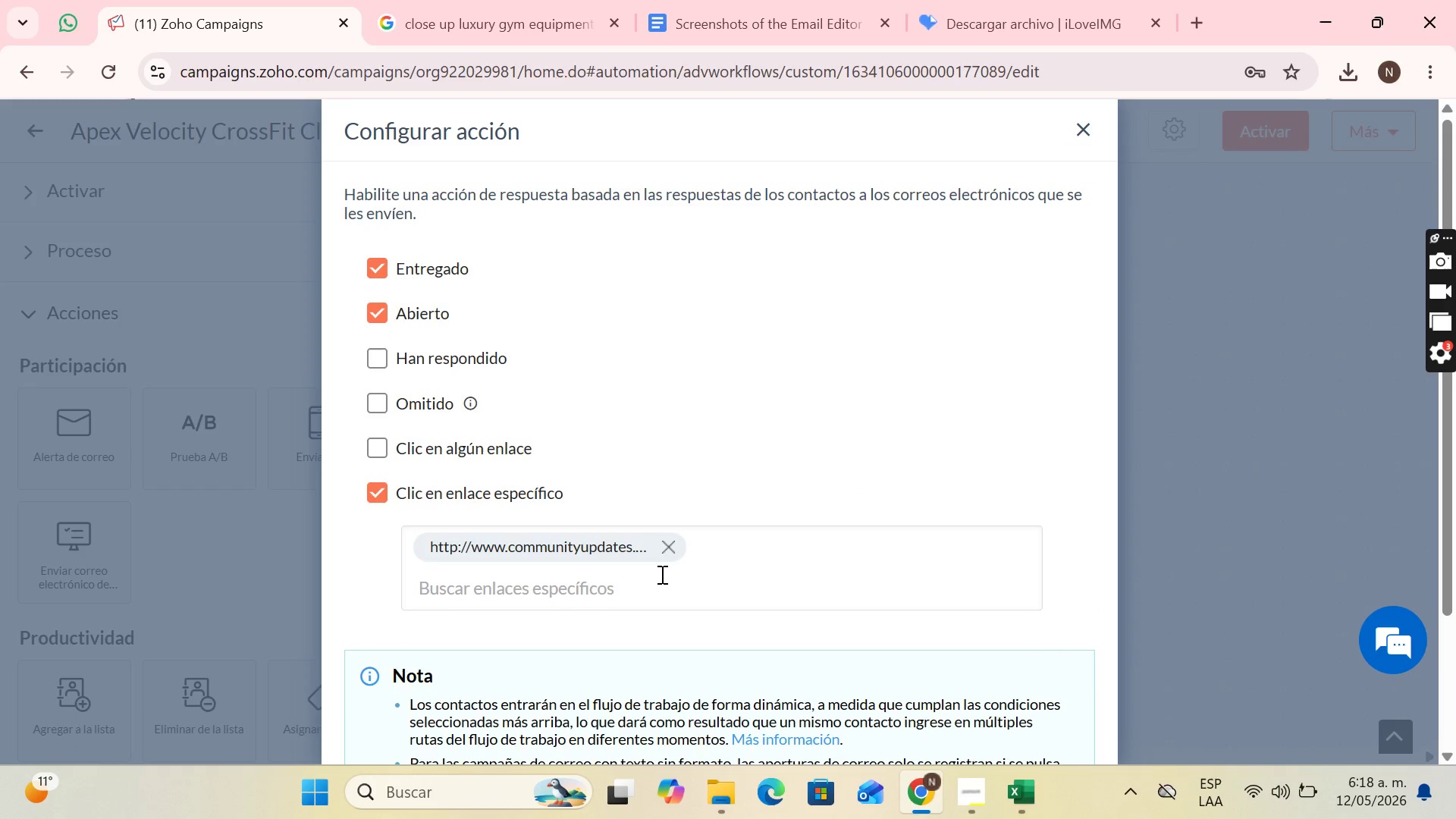 
scroll: coordinate [758, 448], scroll_direction: down, amount: 4.0
 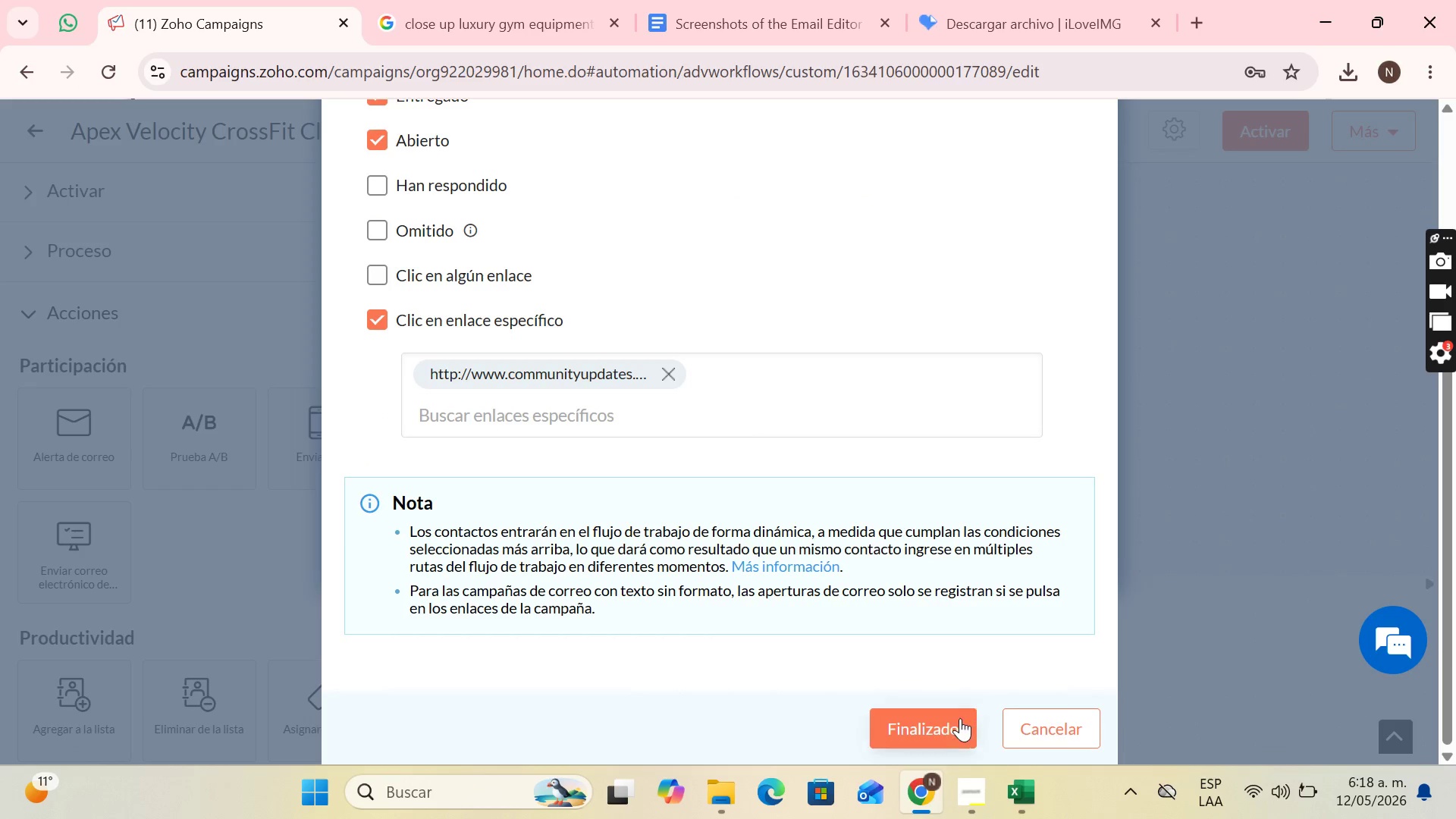 
left_click([959, 719])
 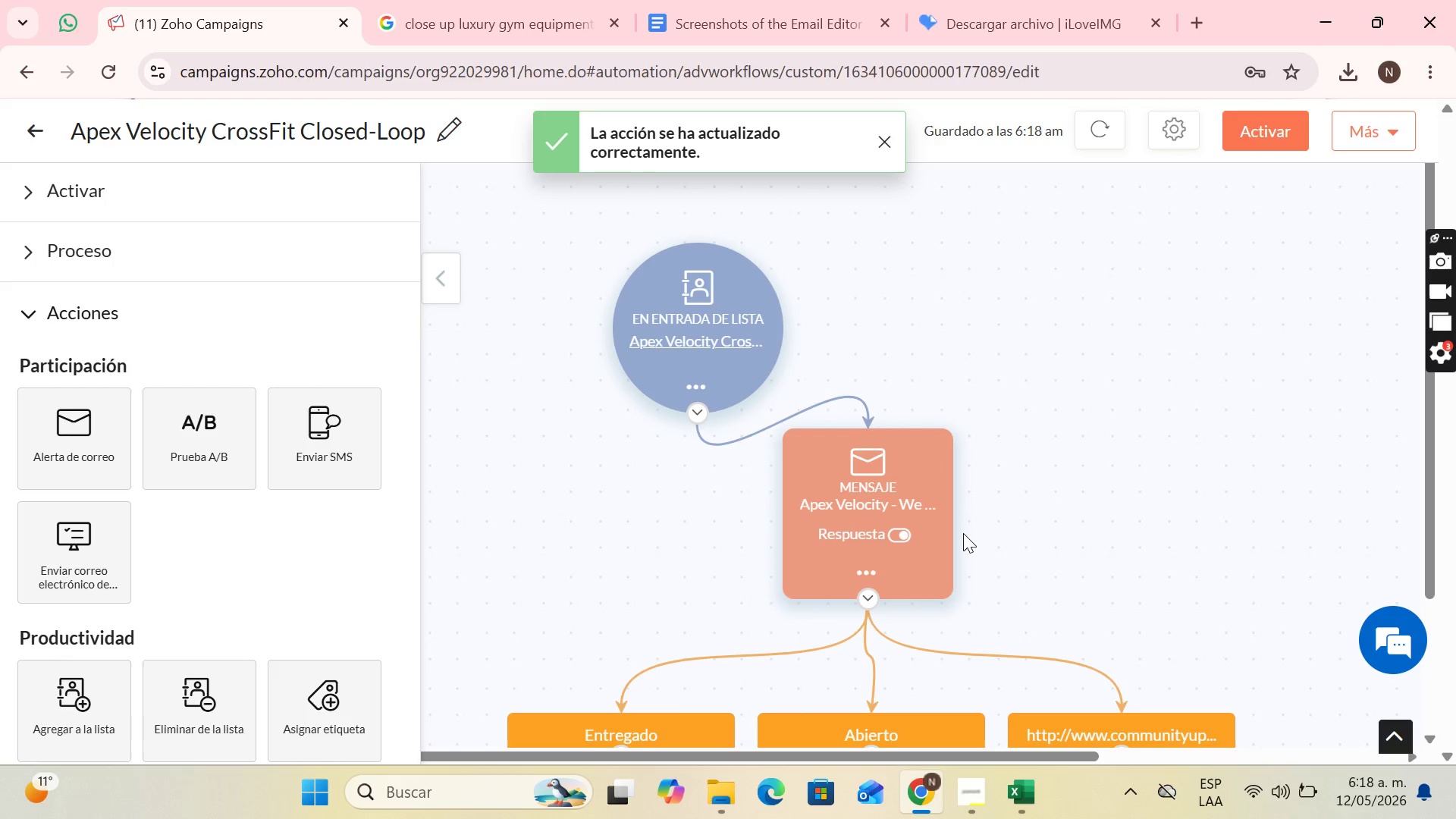 
scroll: coordinate [232, 376], scroll_direction: down, amount: 12.0
 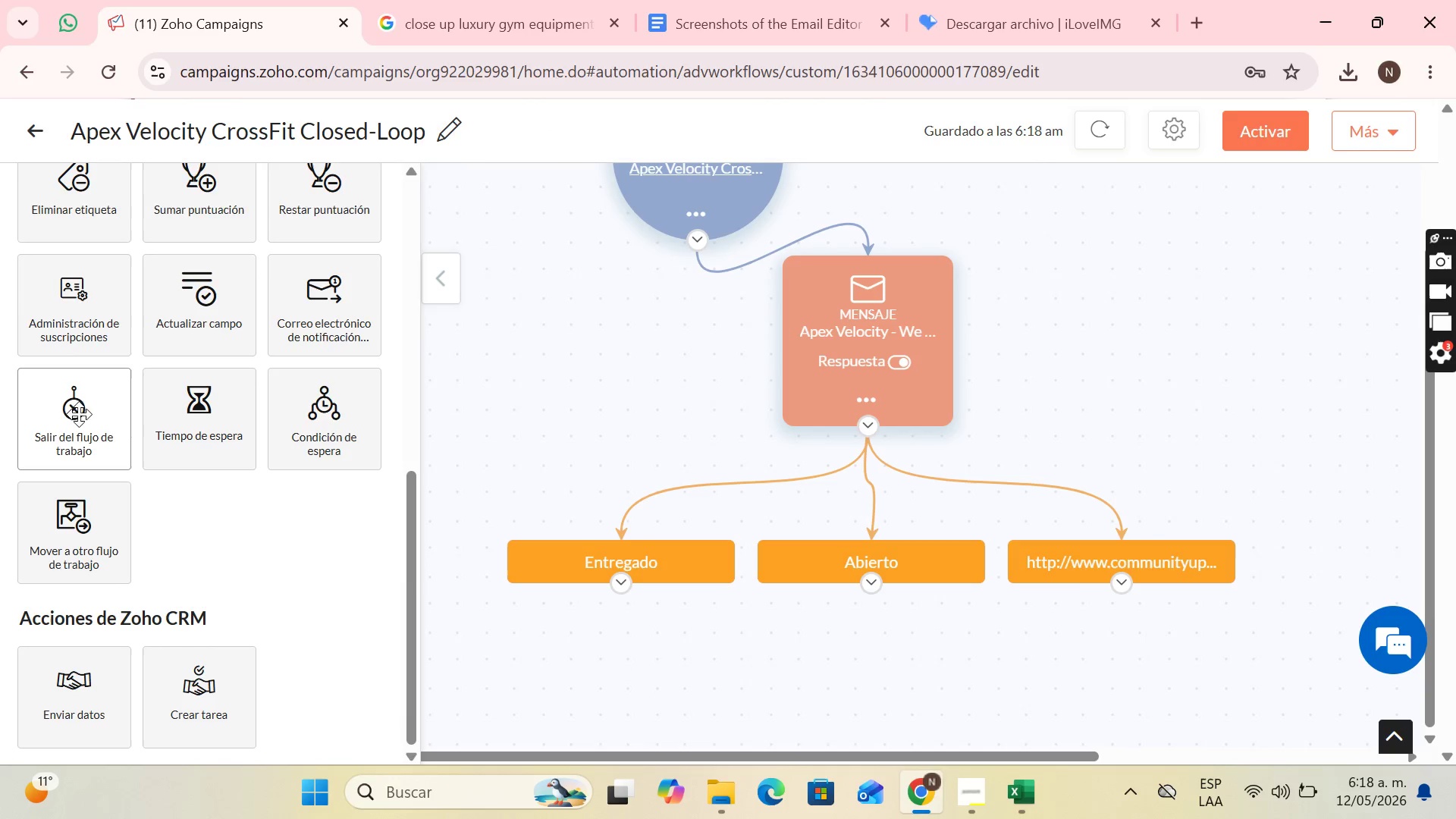 
left_click_drag(start_coordinate=[79, 418], to_coordinate=[1194, 665])
 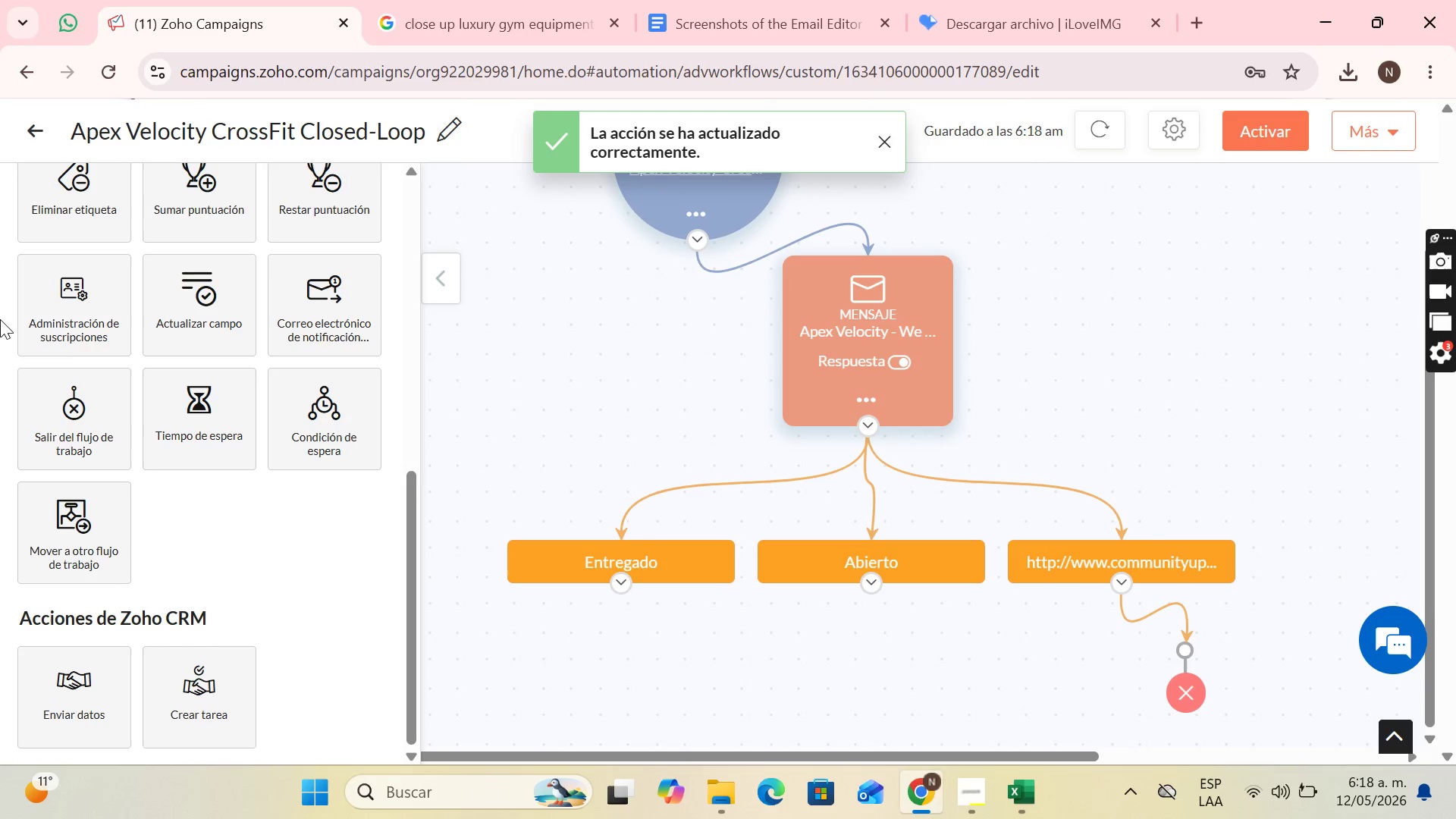 
scroll: coordinate [128, 318], scroll_direction: up, amount: 6.0
 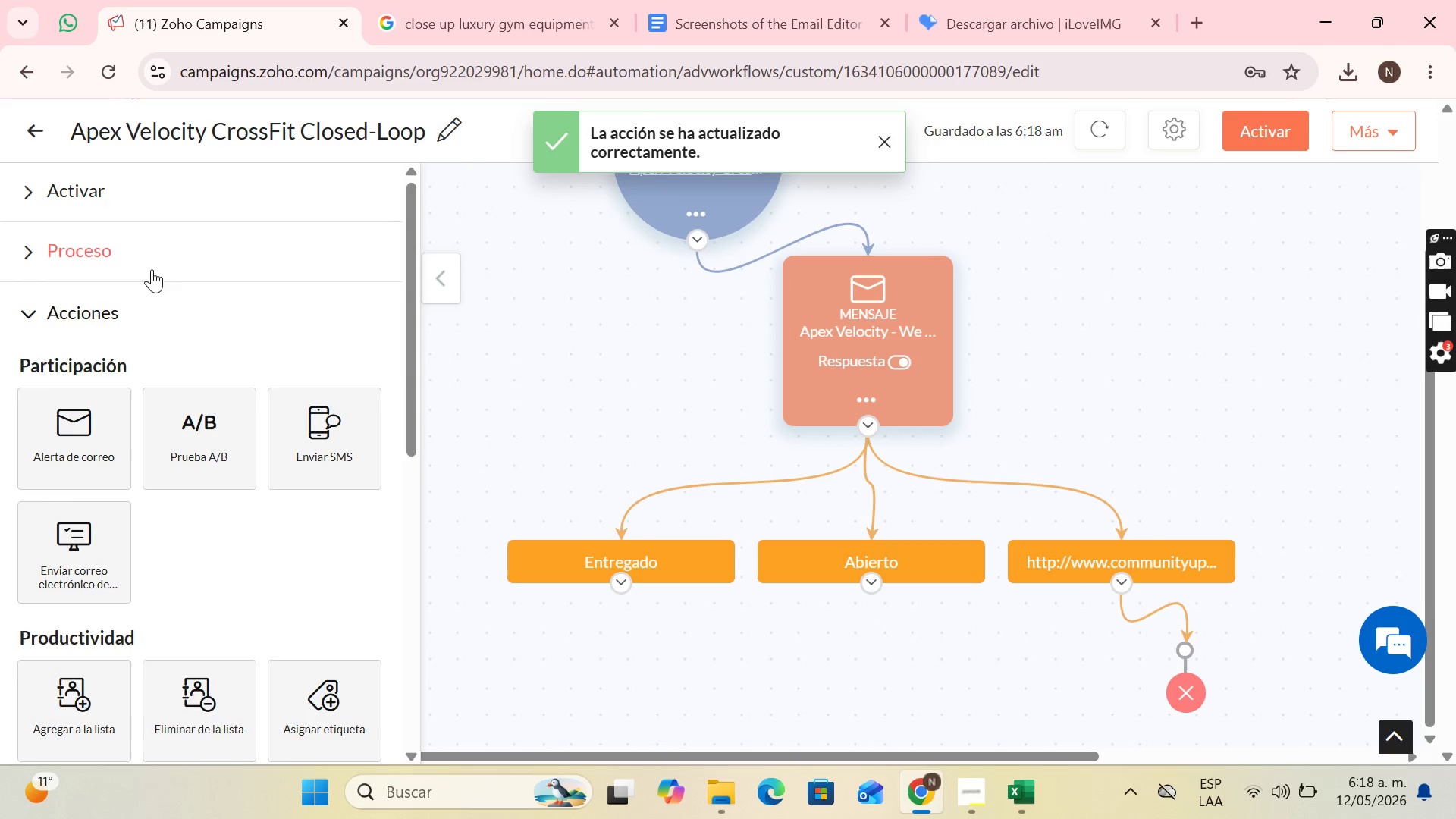 
left_click([152, 269])
 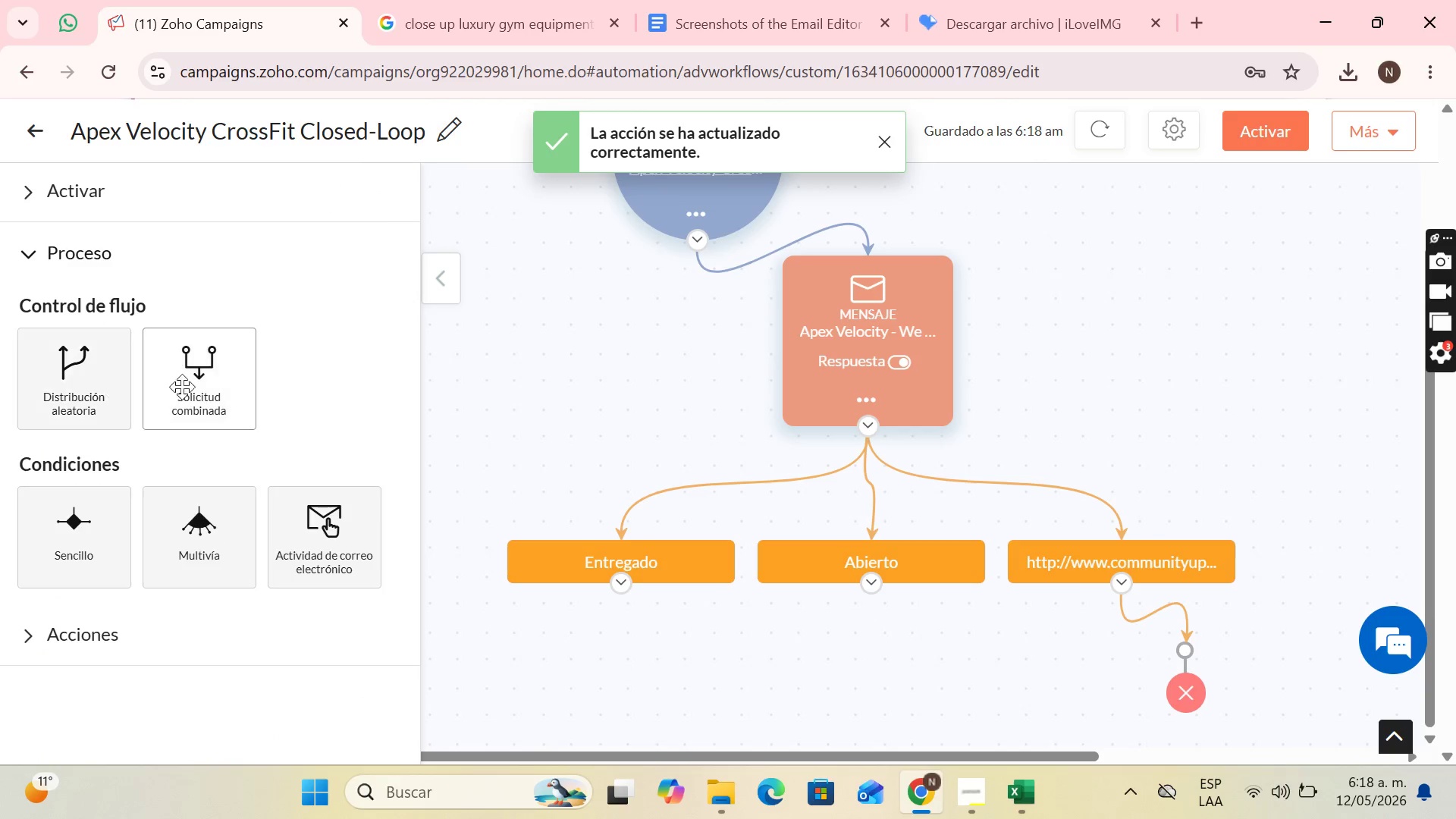 
left_click_drag(start_coordinate=[182, 387], to_coordinate=[693, 665])
 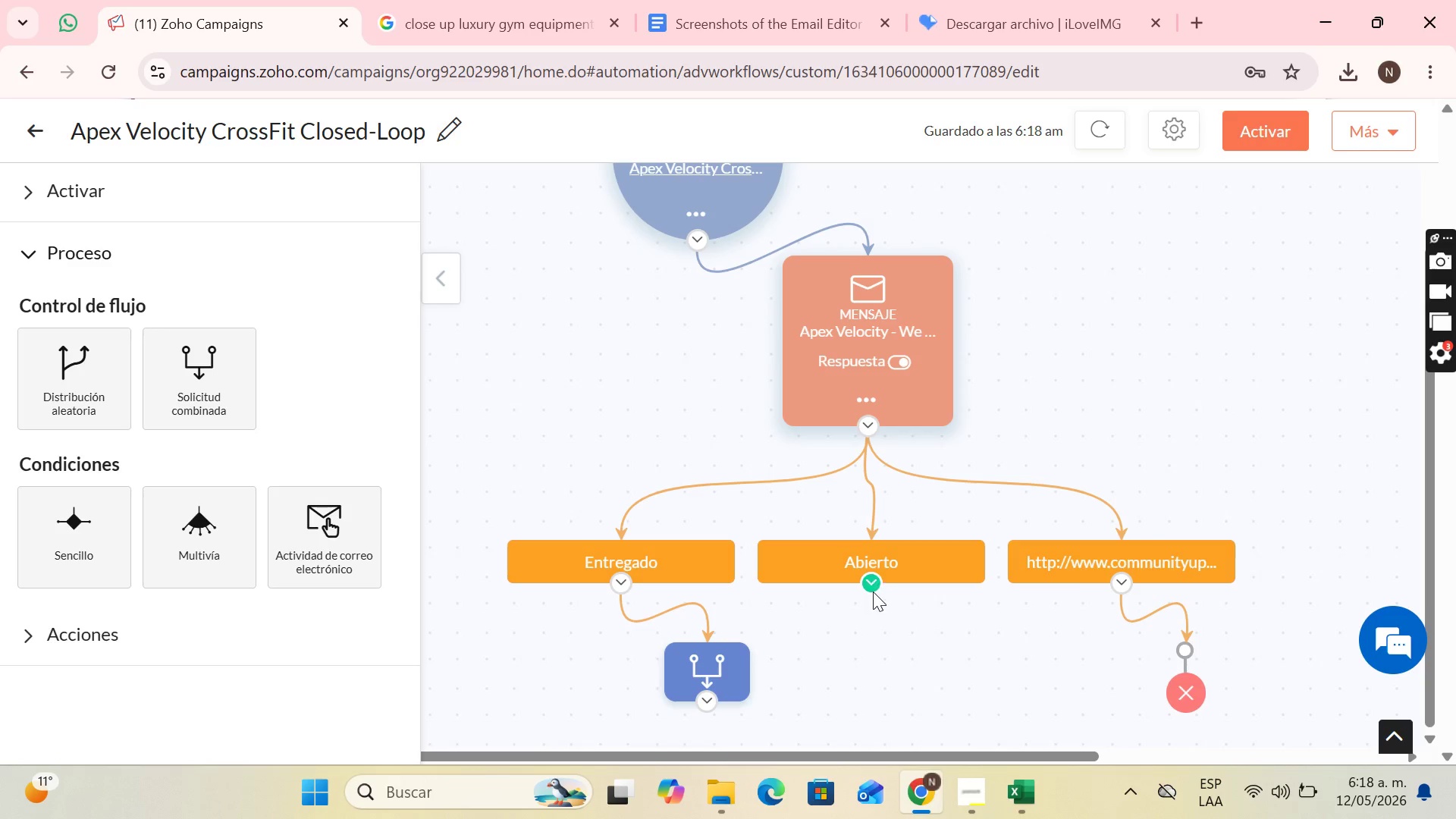 
left_click_drag(start_coordinate=[873, 592], to_coordinate=[706, 648])
 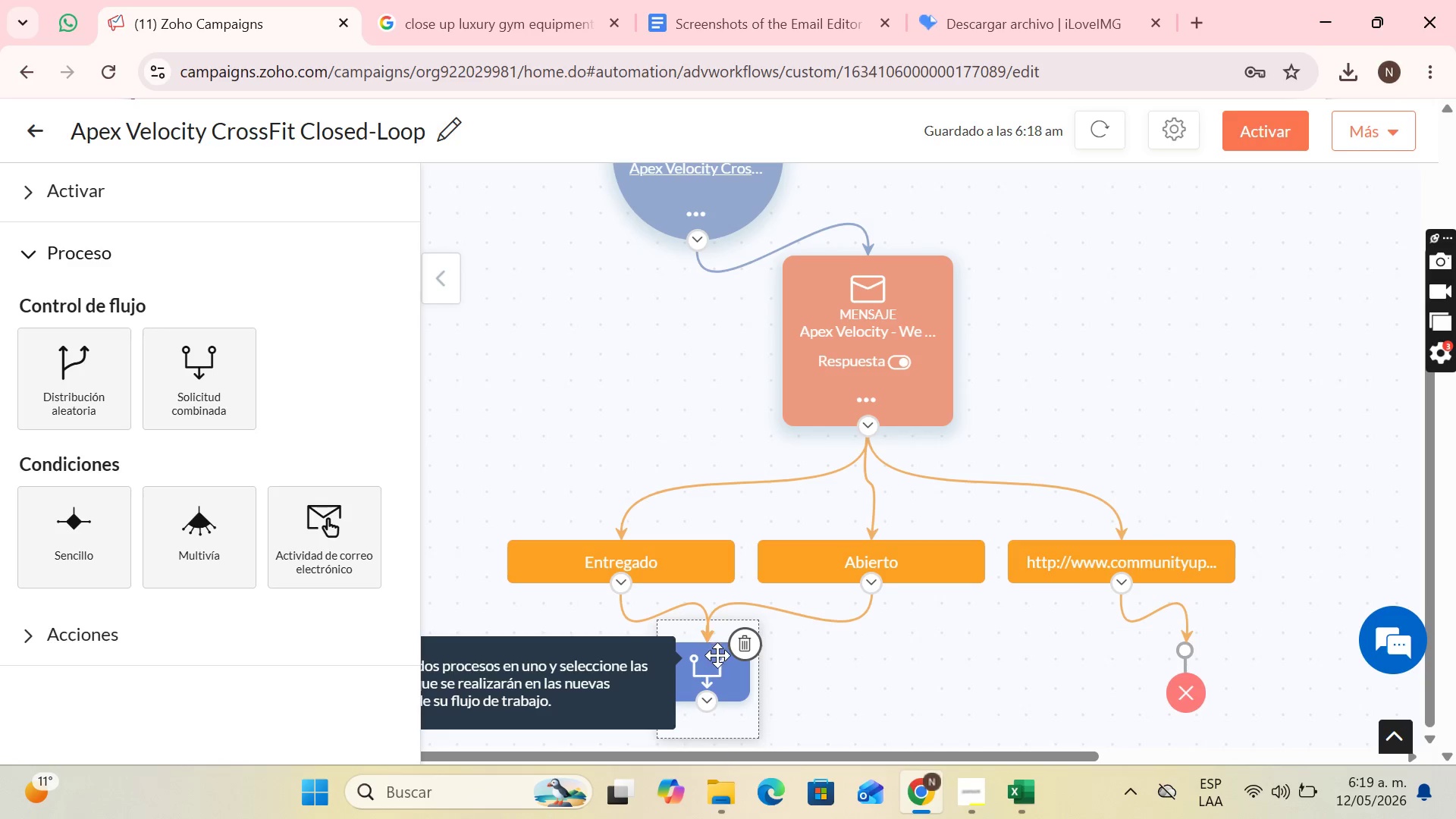 
left_click_drag(start_coordinate=[717, 655], to_coordinate=[752, 711])
 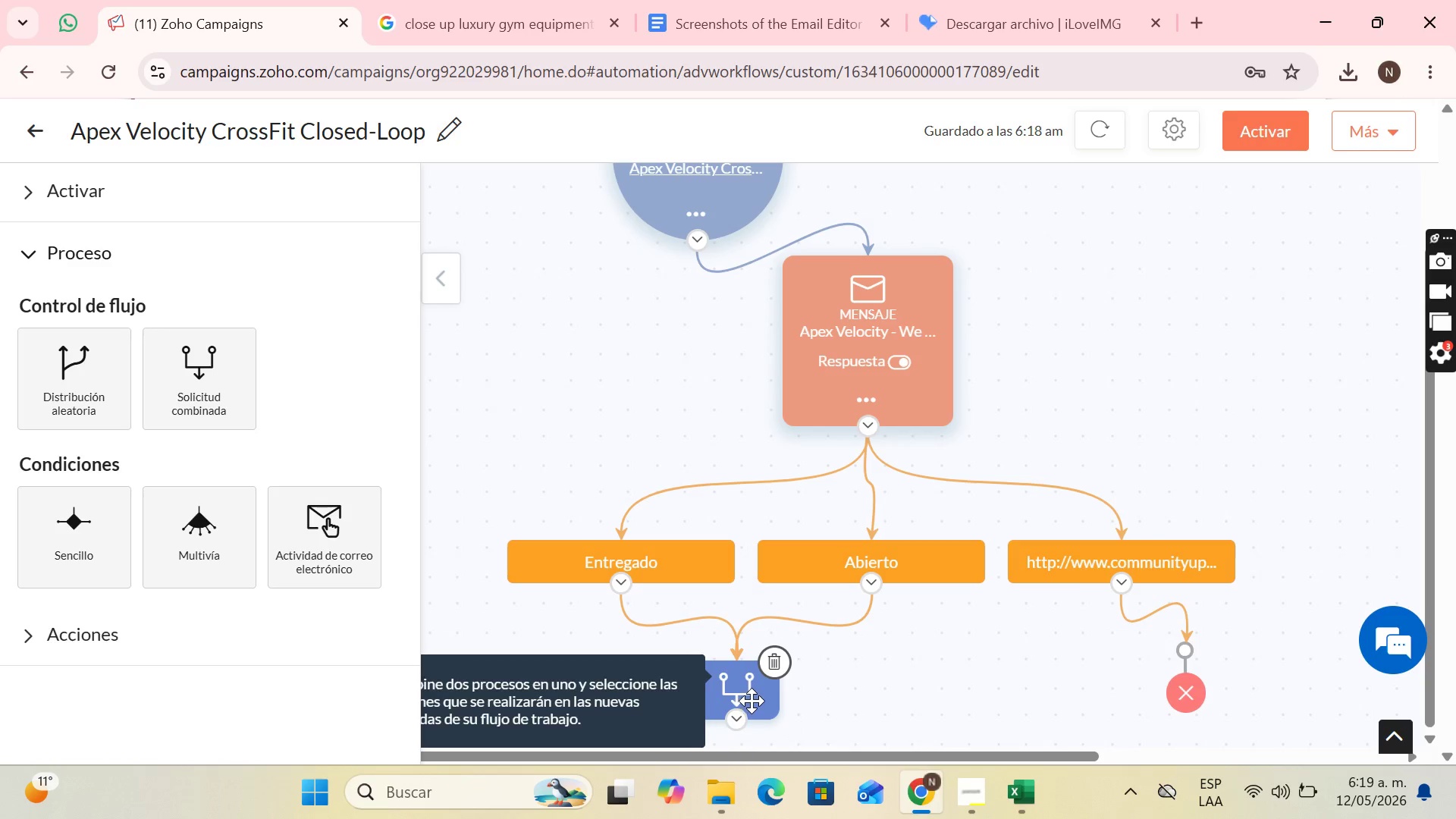 
mouse_move([736, 678])
 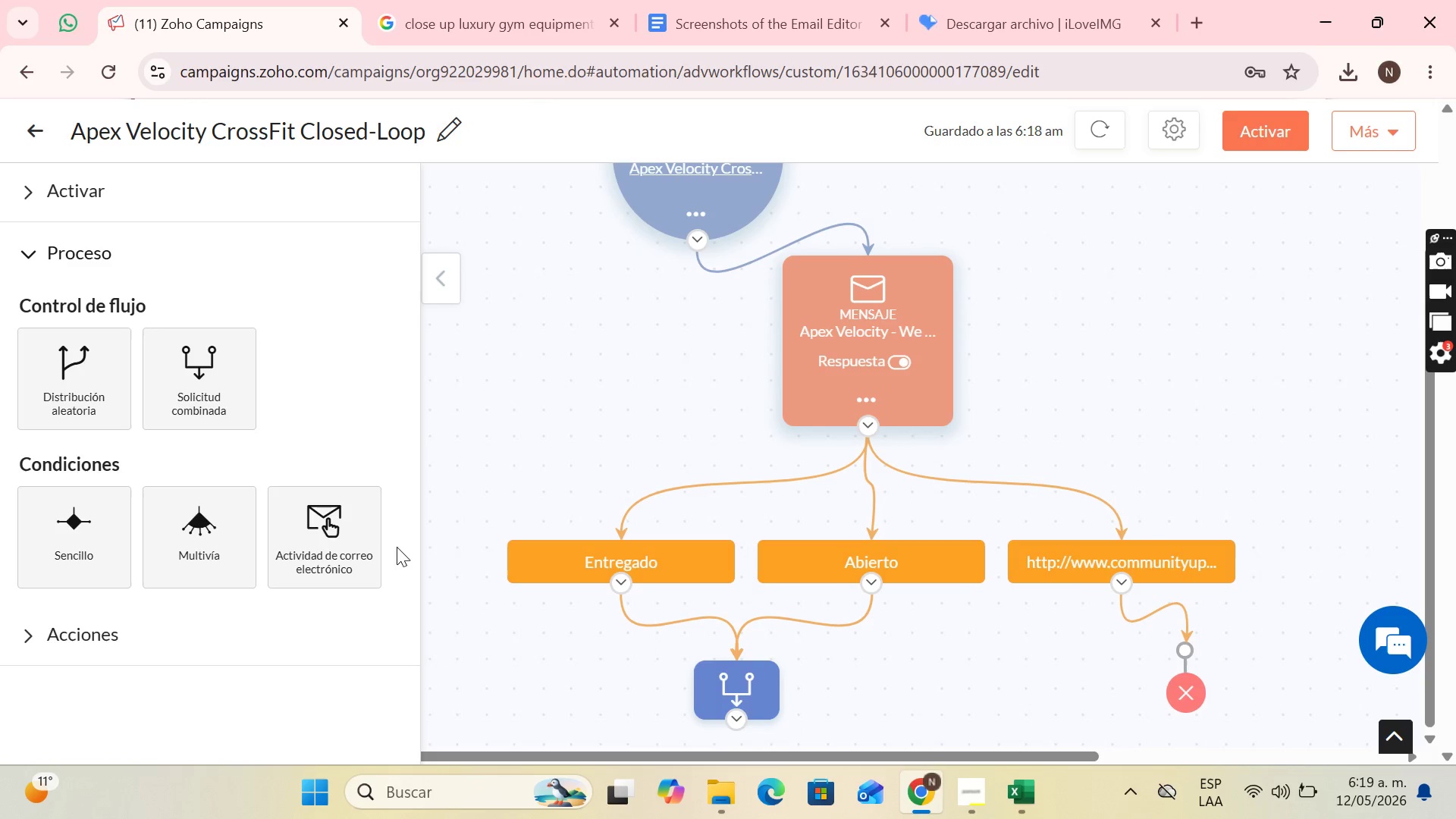 
scroll: coordinate [0, 410], scroll_direction: down, amount: 4.0
 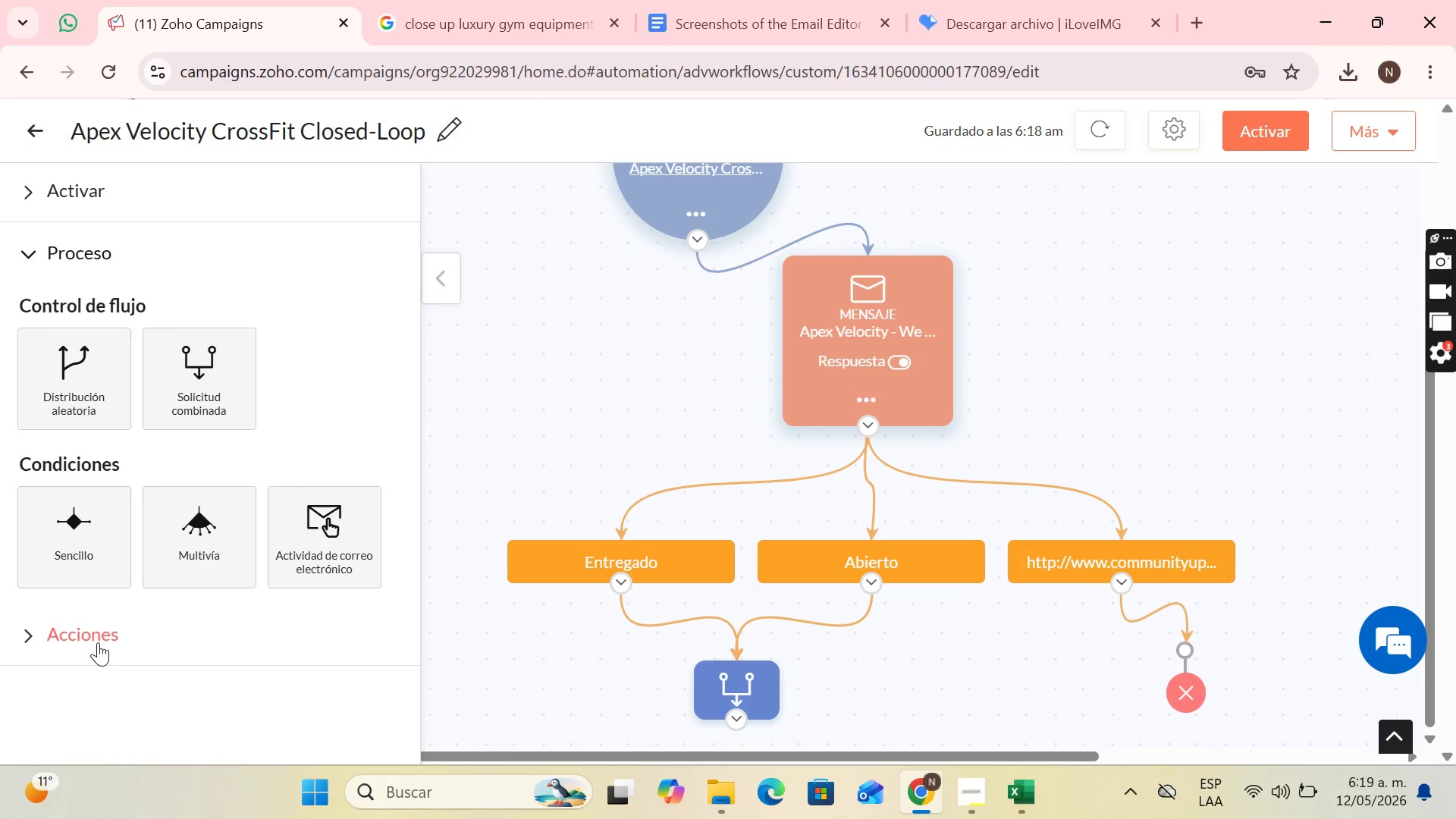 
left_click([98, 642])
 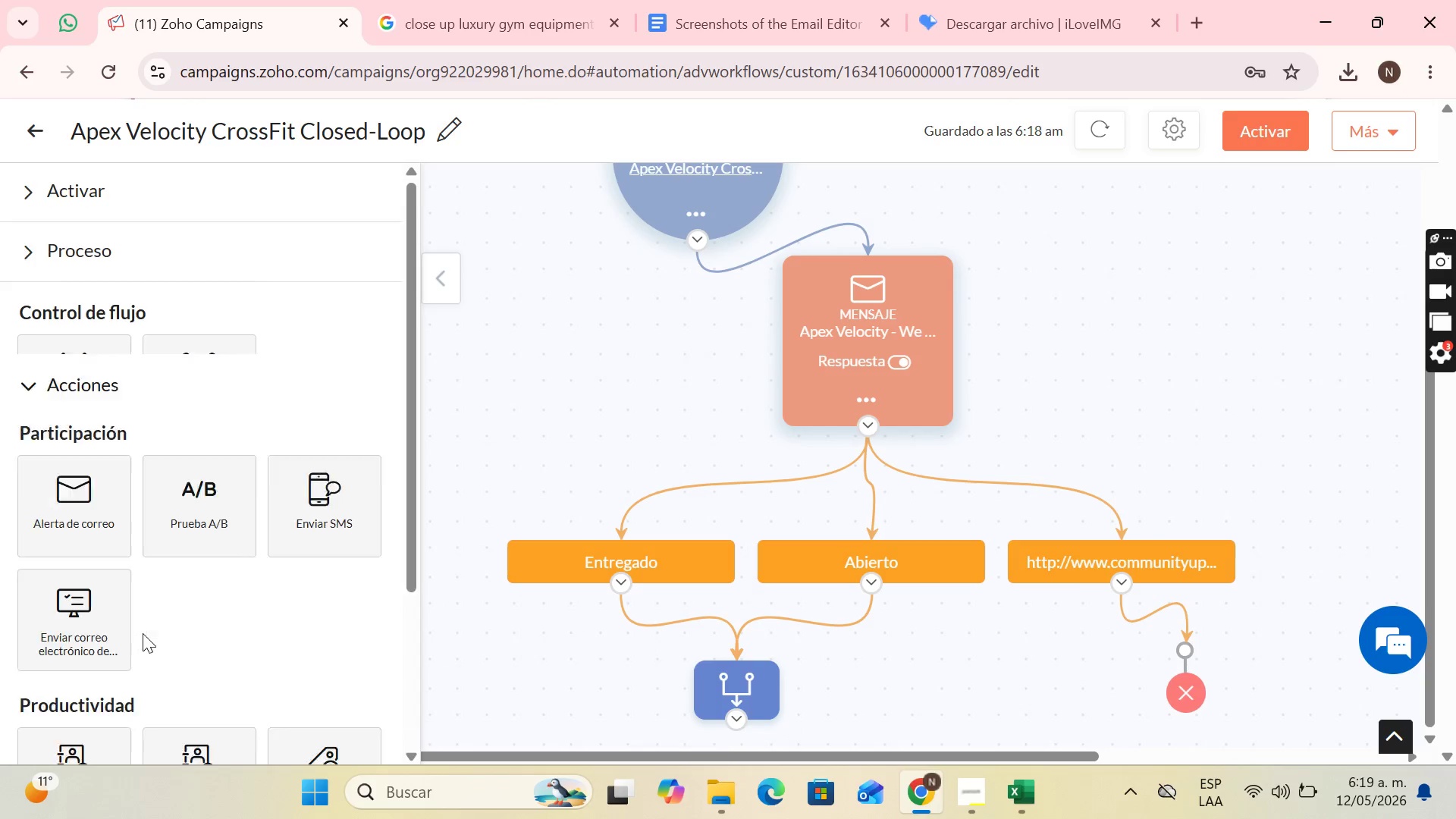 
scroll: coordinate [146, 633], scroll_direction: down, amount: 4.0
 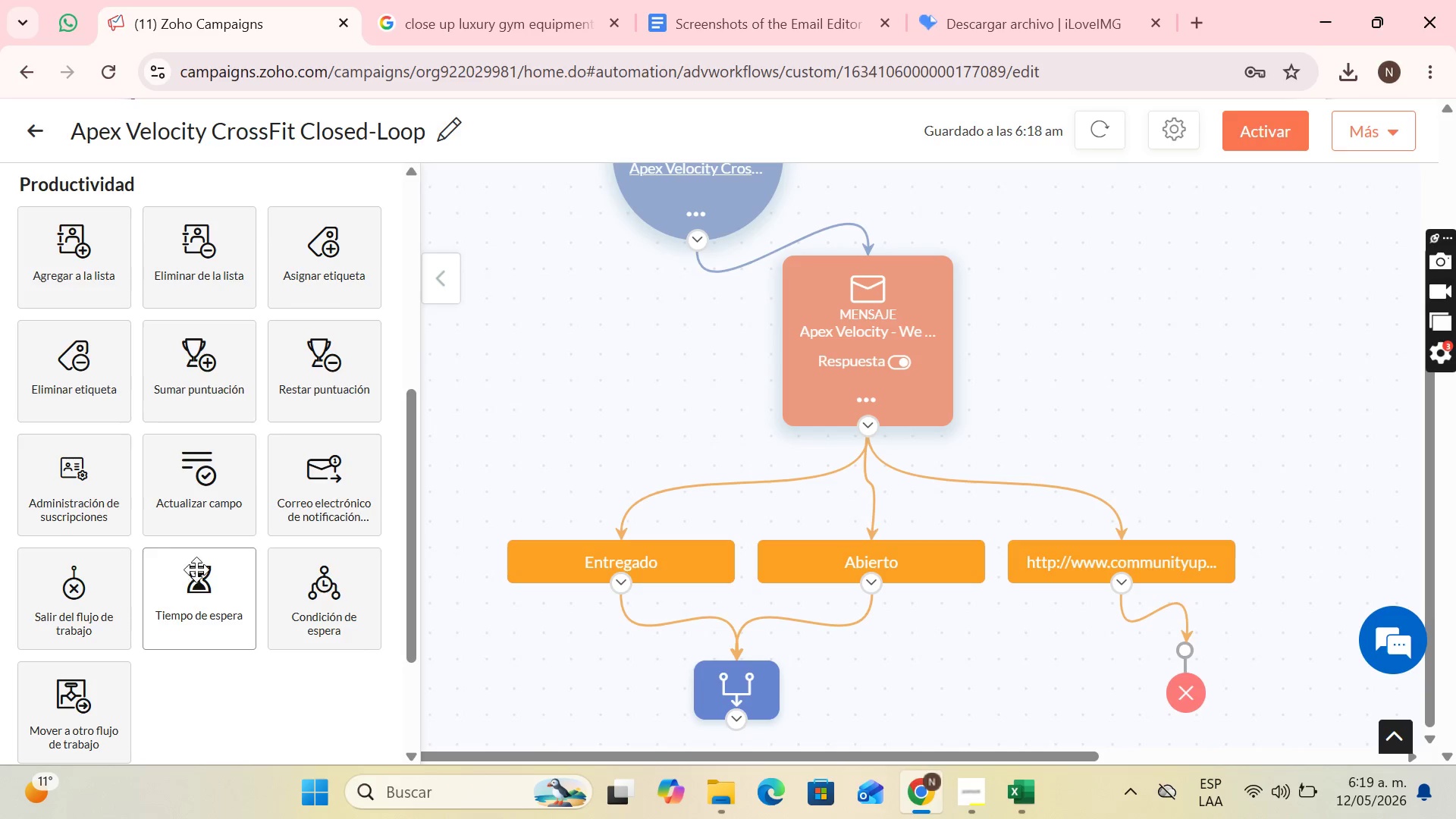 
left_click_drag(start_coordinate=[196, 572], to_coordinate=[564, 659])
 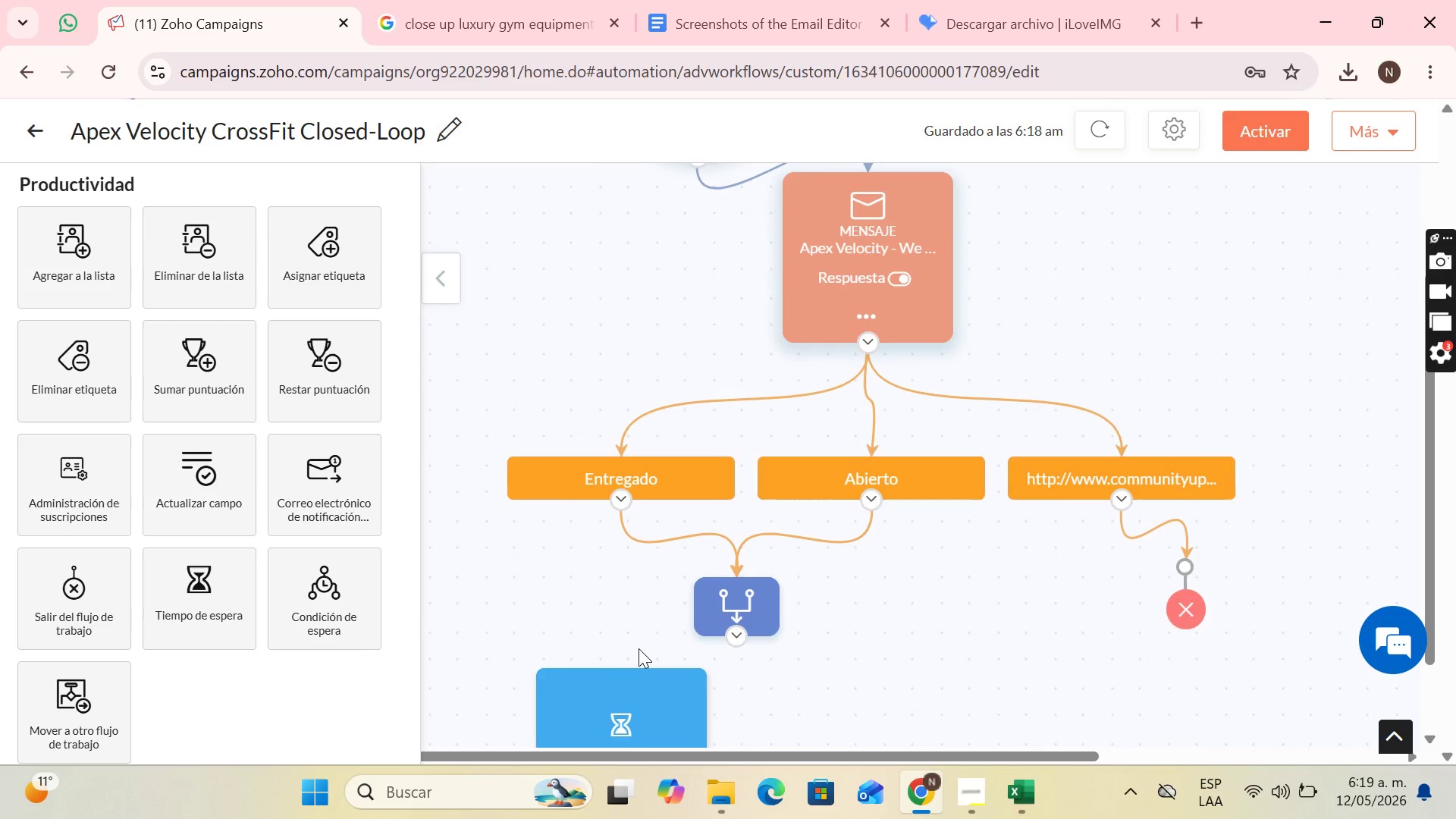 
scroll: coordinate [639, 648], scroll_direction: down, amount: 2.0
 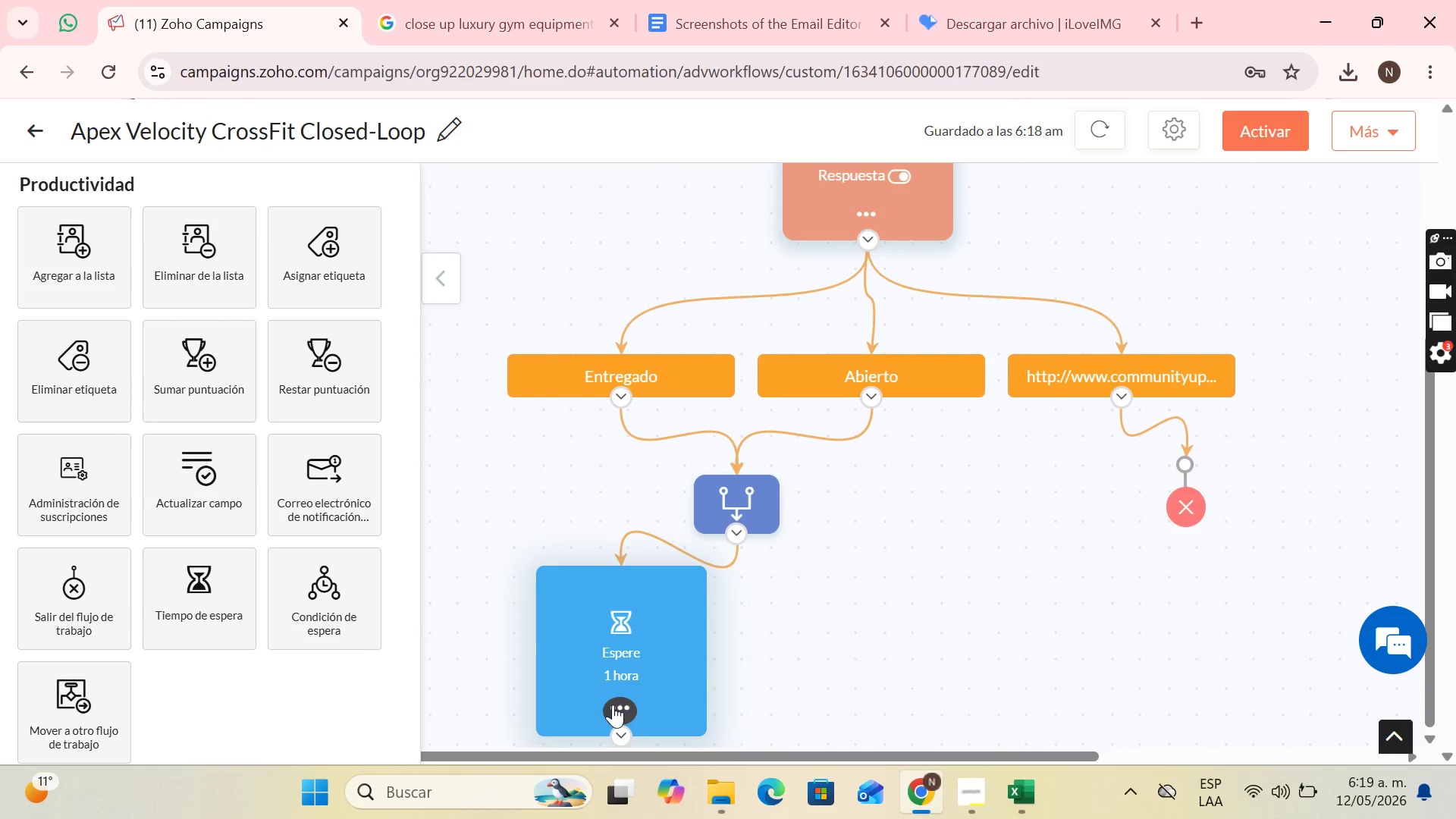 
left_click([613, 706])
 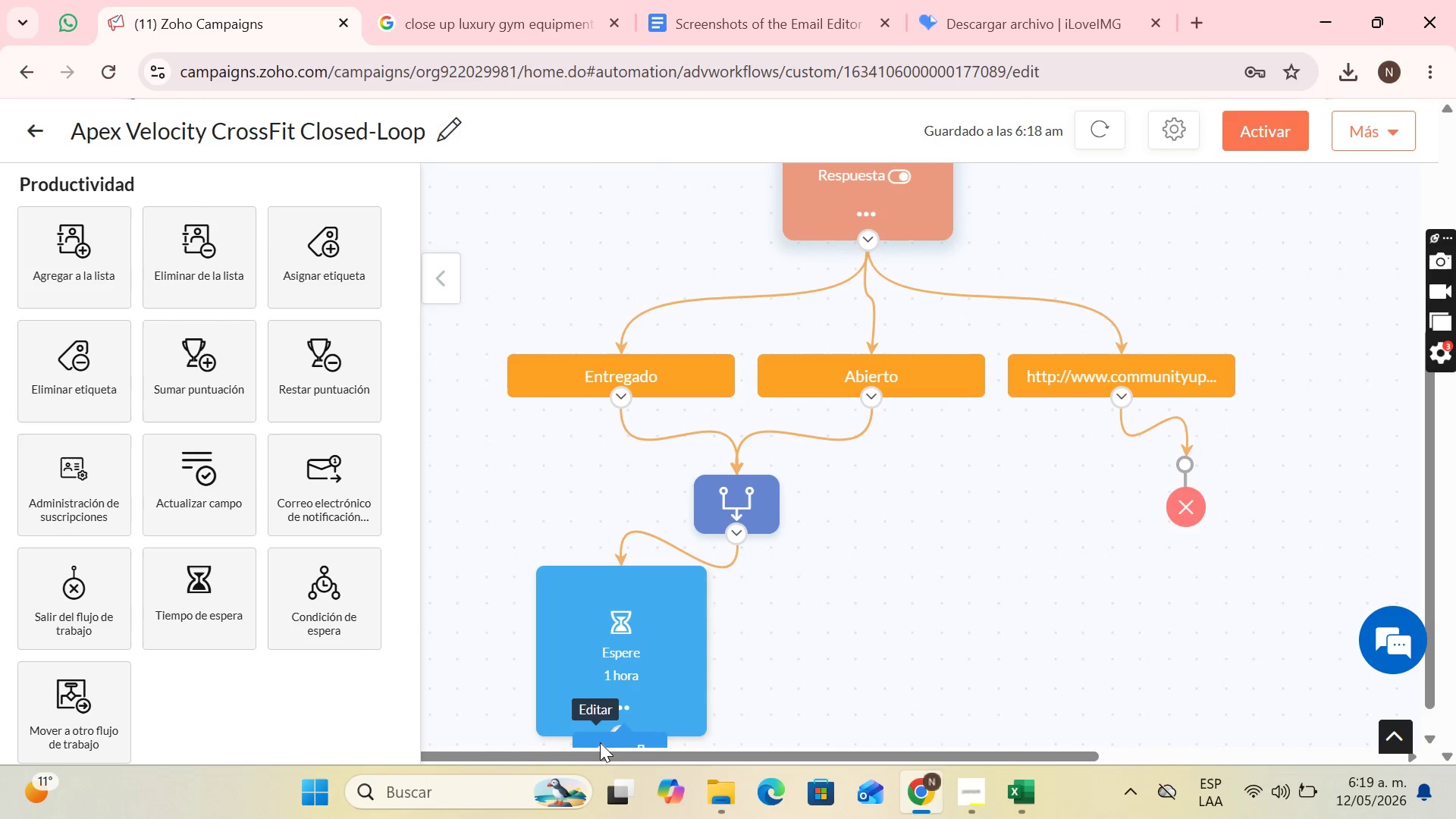 
scroll: coordinate [602, 739], scroll_direction: down, amount: 3.0
 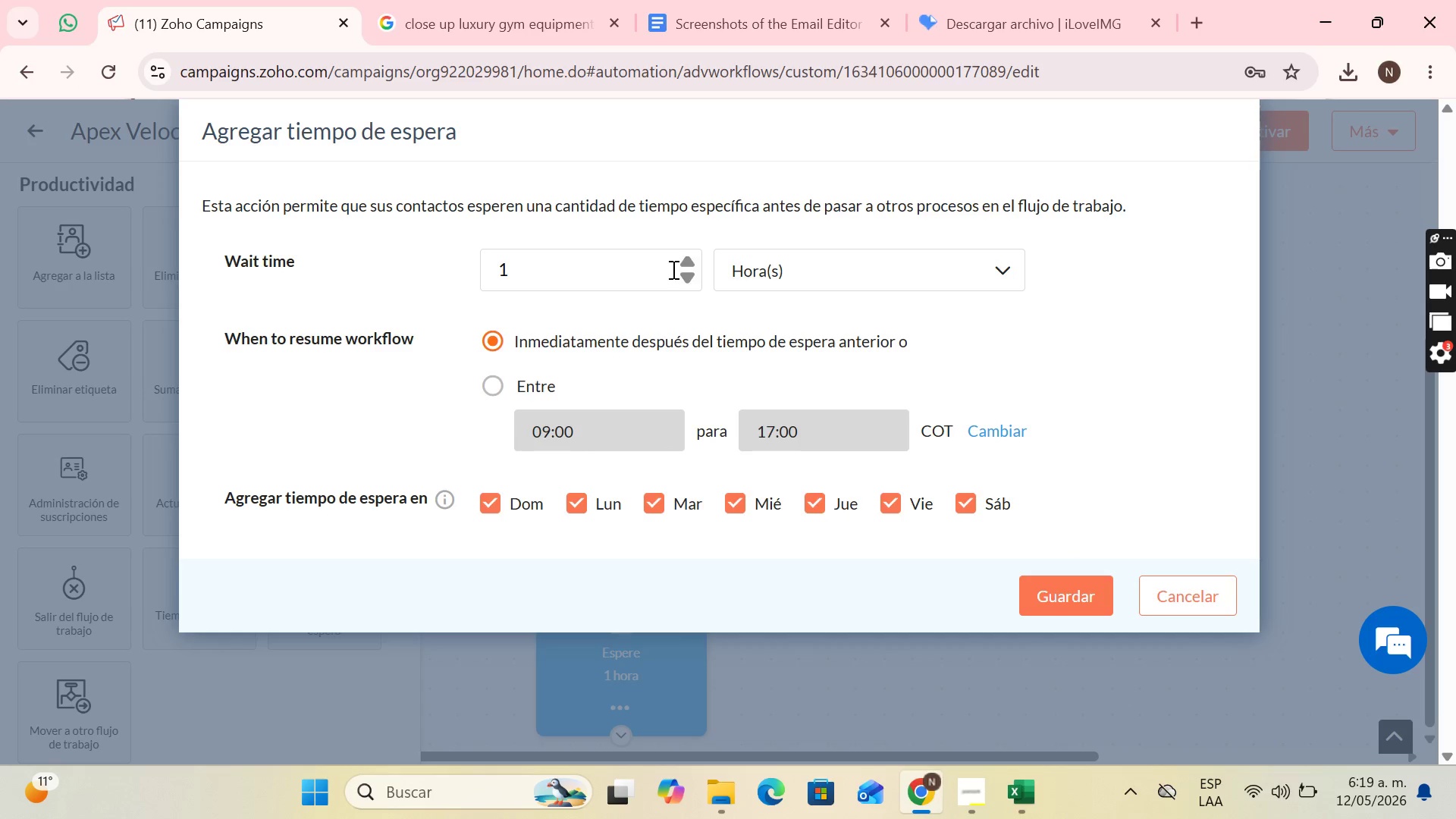 
double_click([689, 262])
 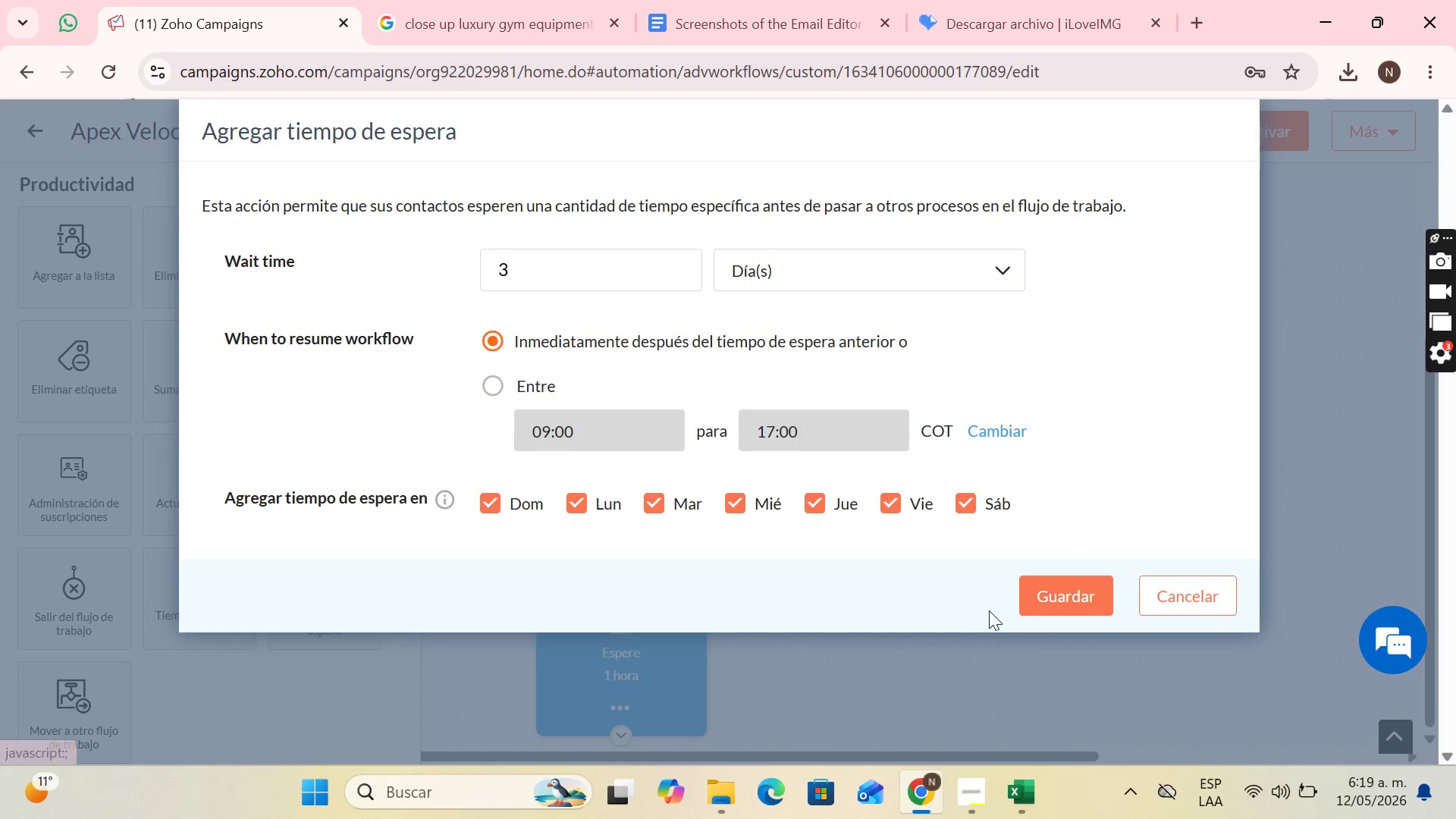 
left_click([1034, 585])
 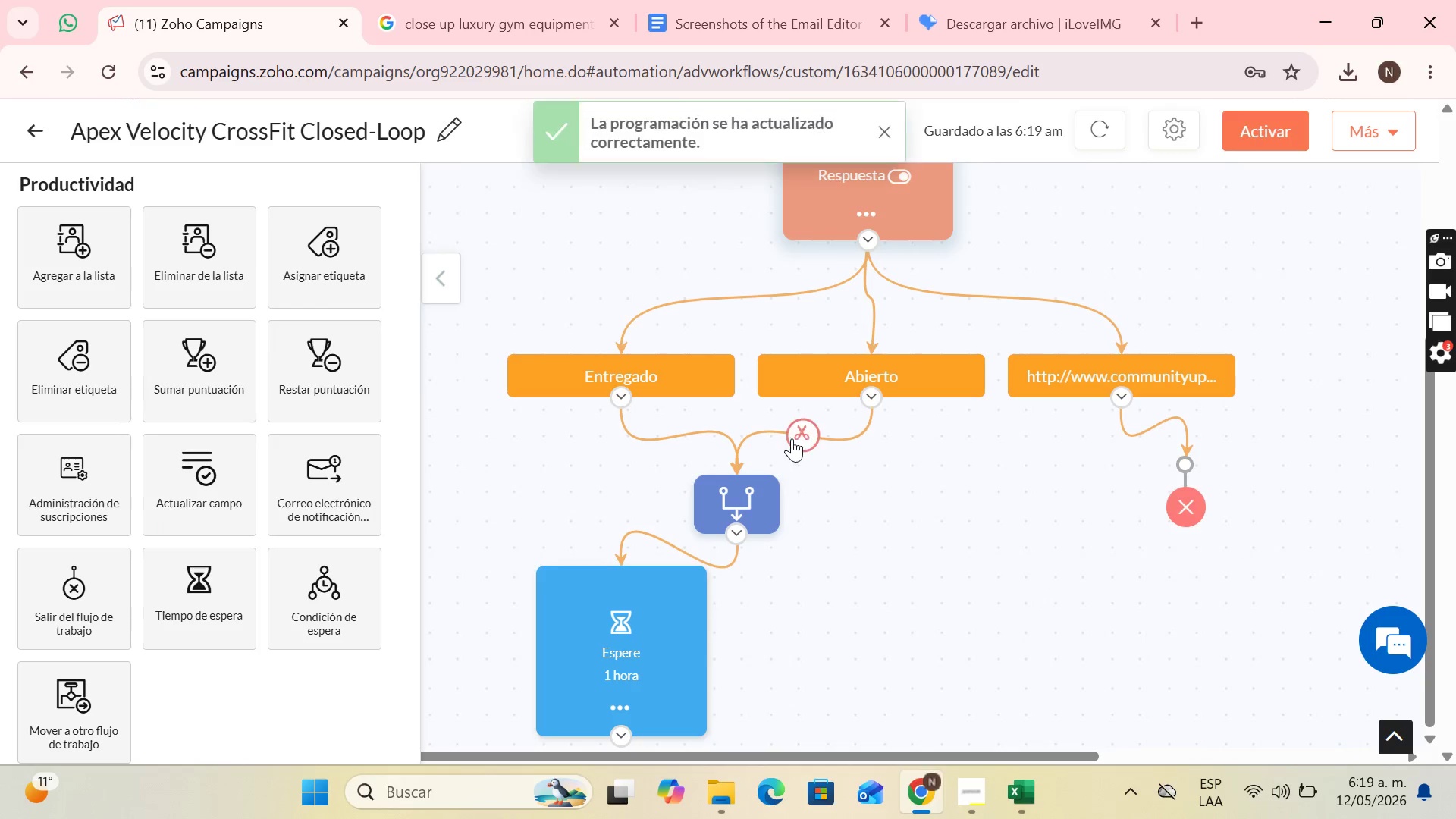 
scroll: coordinate [791, 438], scroll_direction: down, amount: 3.0
 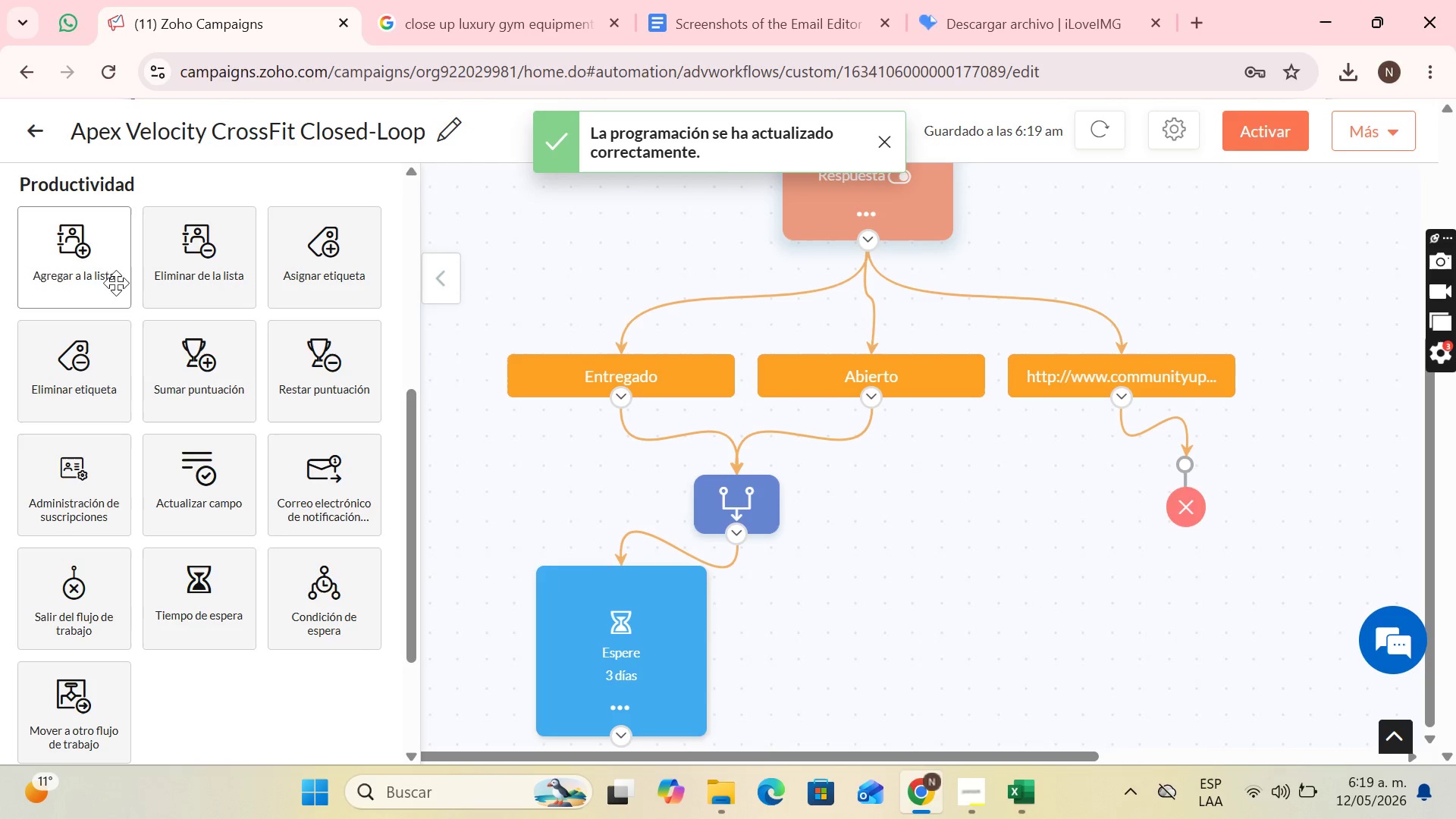 
scroll: coordinate [111, 312], scroll_direction: up, amount: 2.0
 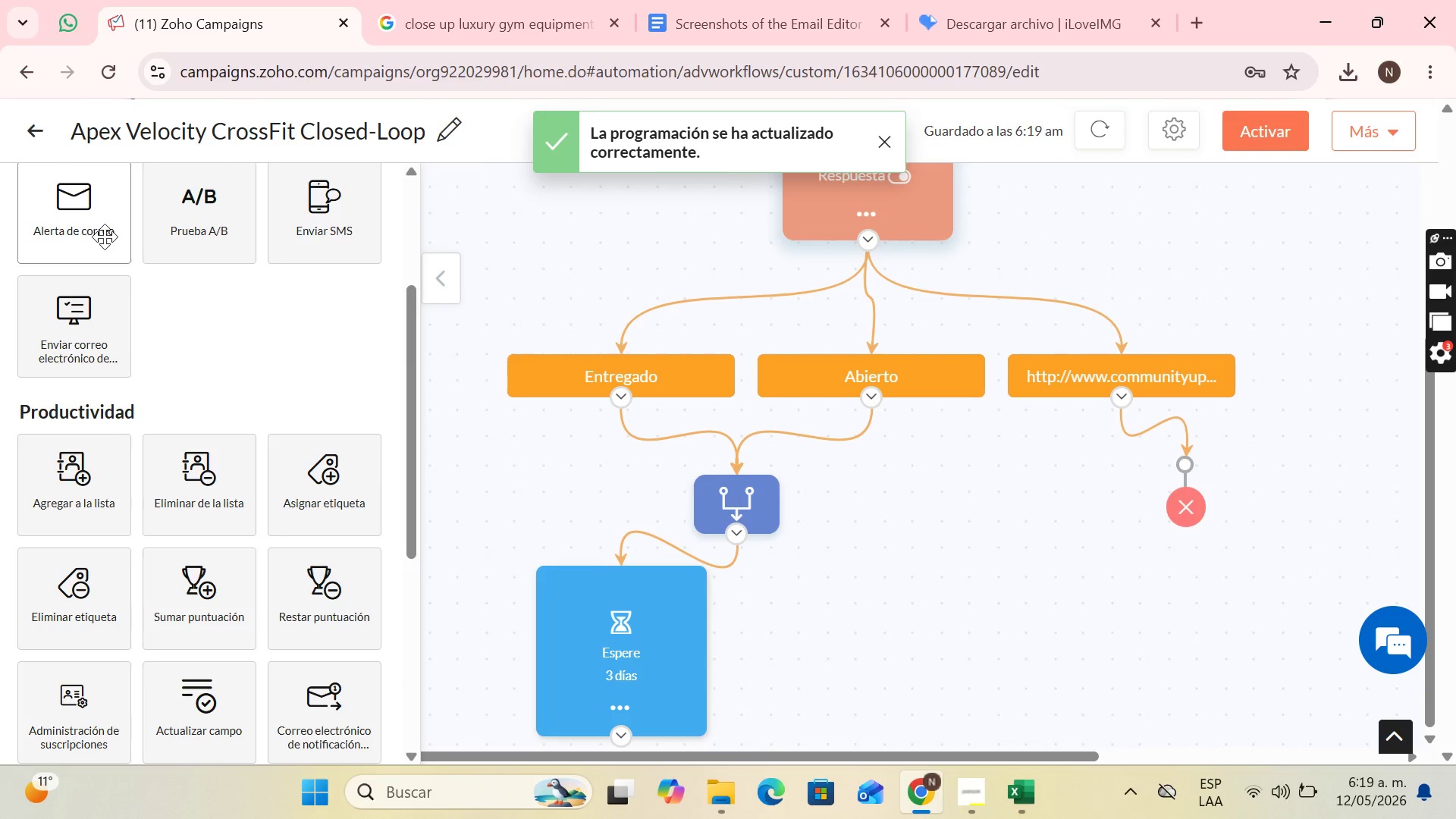 
left_click_drag(start_coordinate=[105, 237], to_coordinate=[792, 679])
 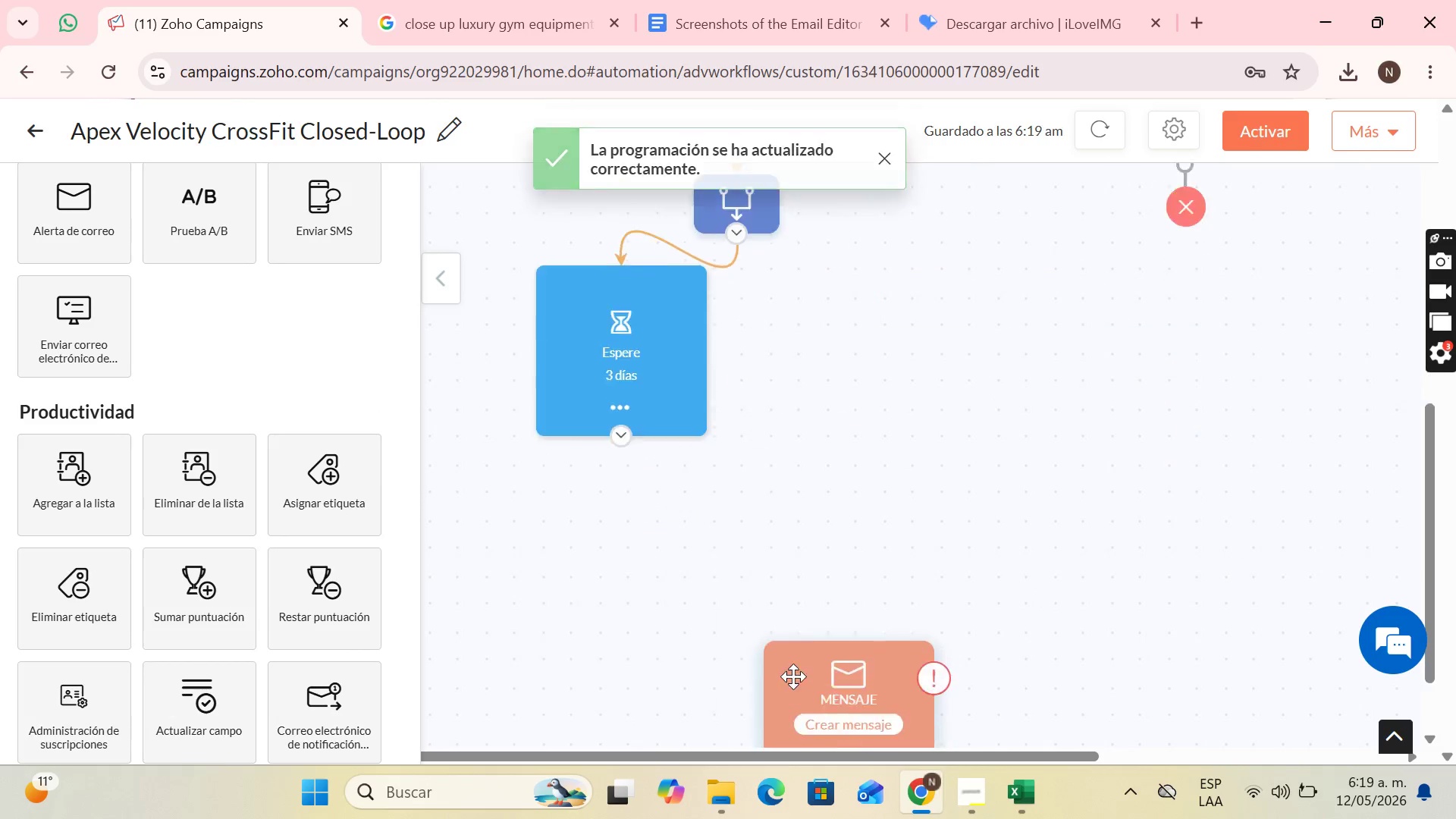 
scroll: coordinate [793, 676], scroll_direction: down, amount: 2.0
 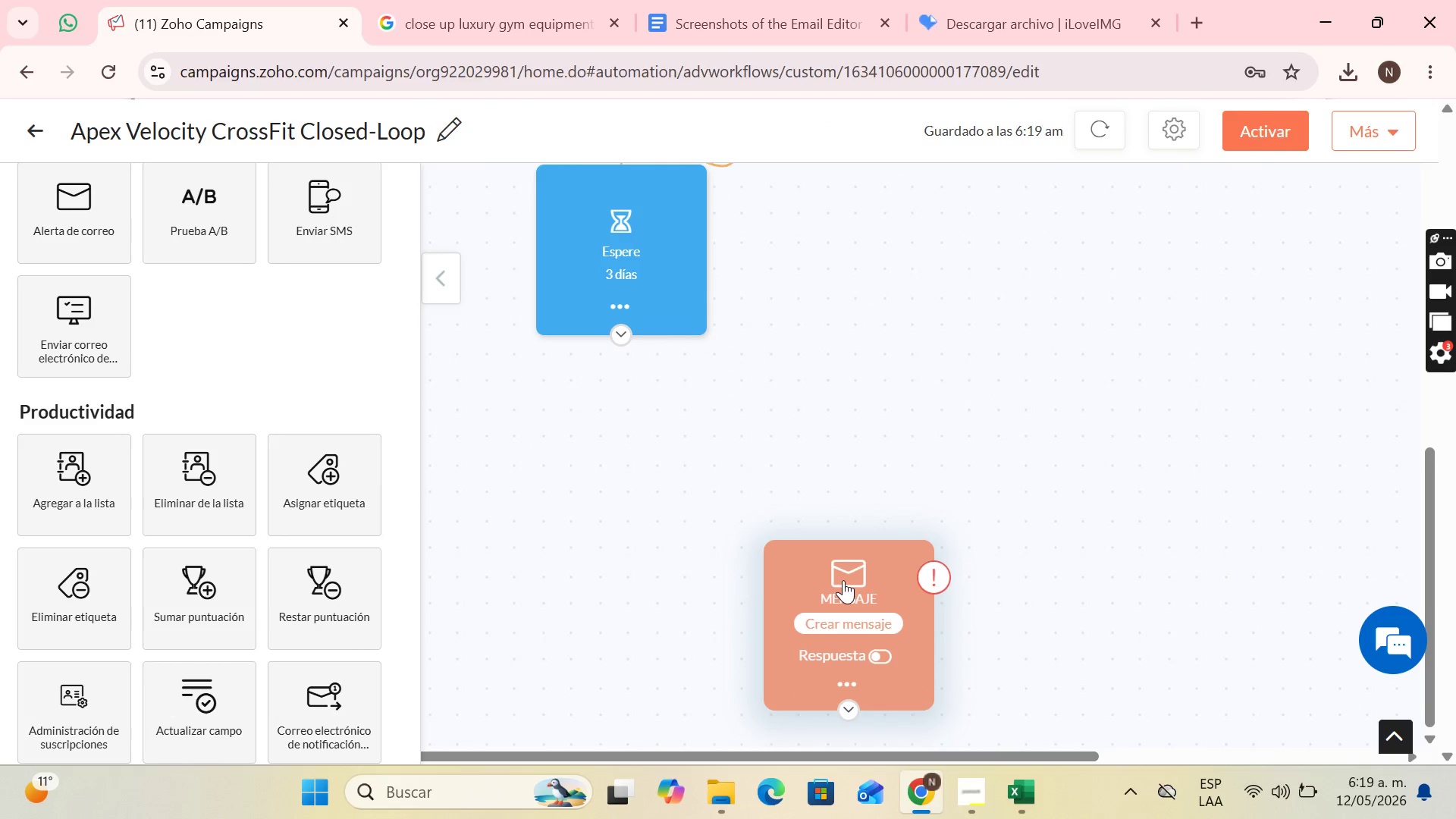 
left_click_drag(start_coordinate=[843, 580], to_coordinate=[808, 570])
 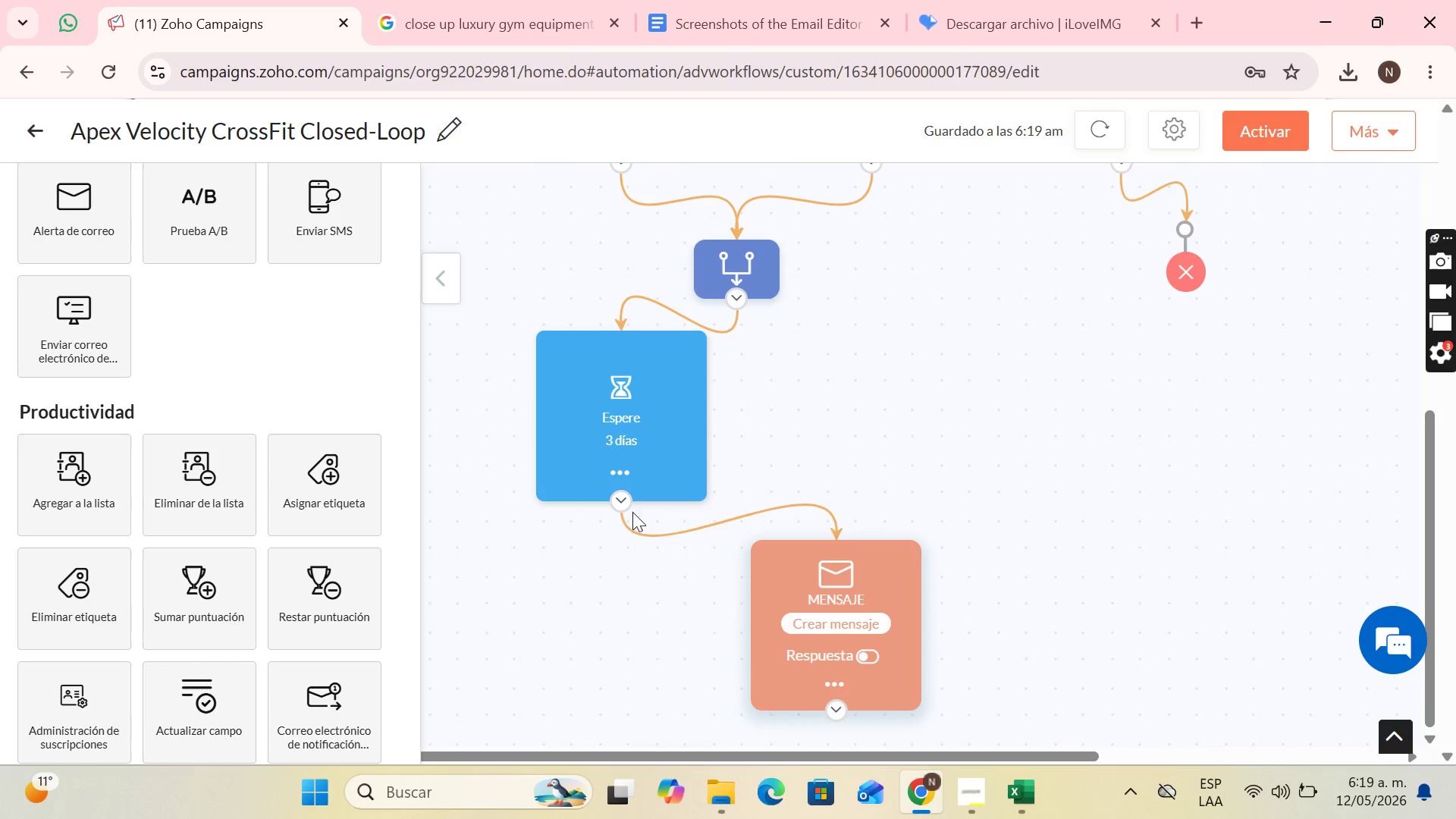 
scroll: coordinate [789, 510], scroll_direction: down, amount: 1.0
 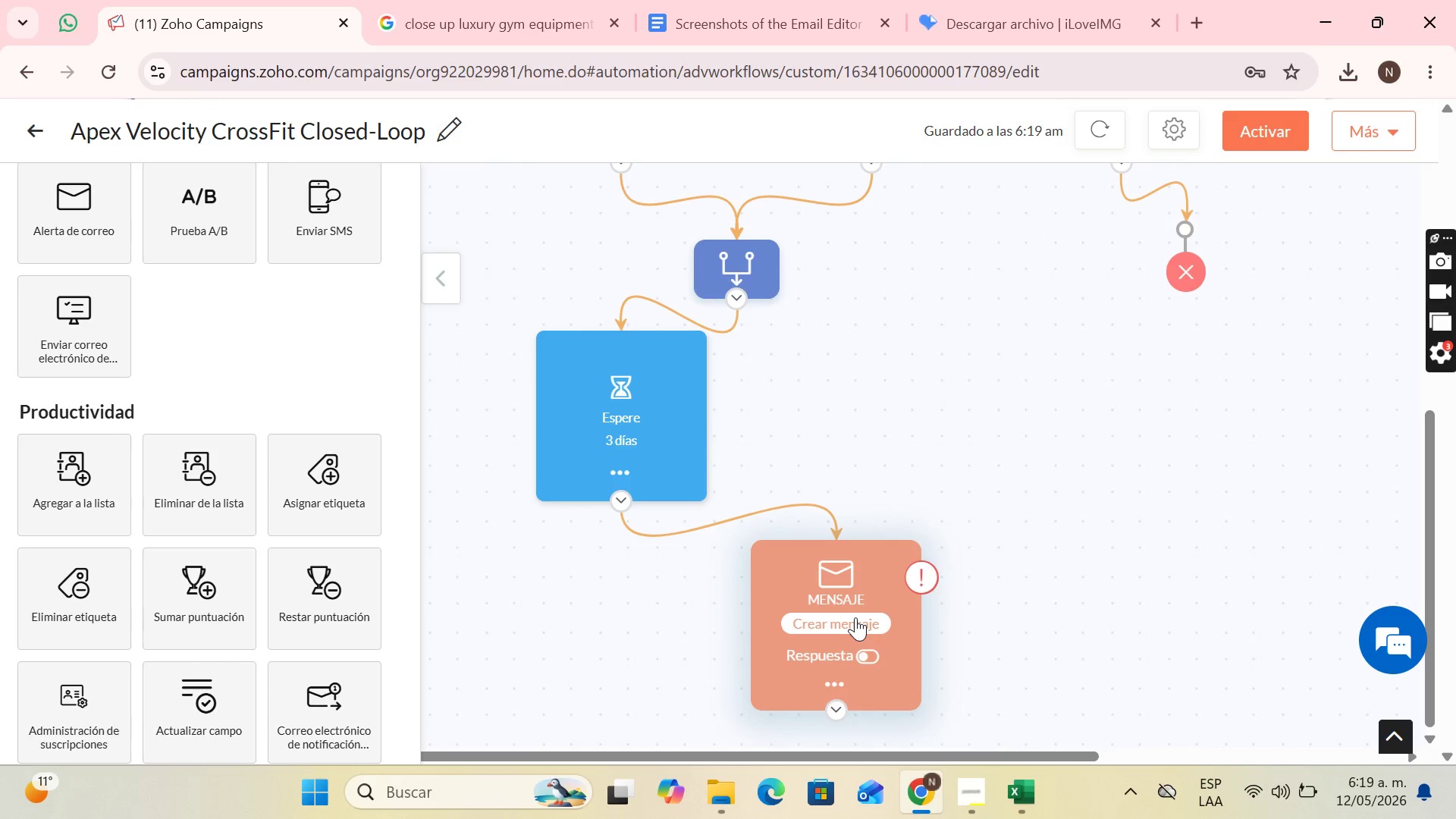 
left_click([855, 617])
 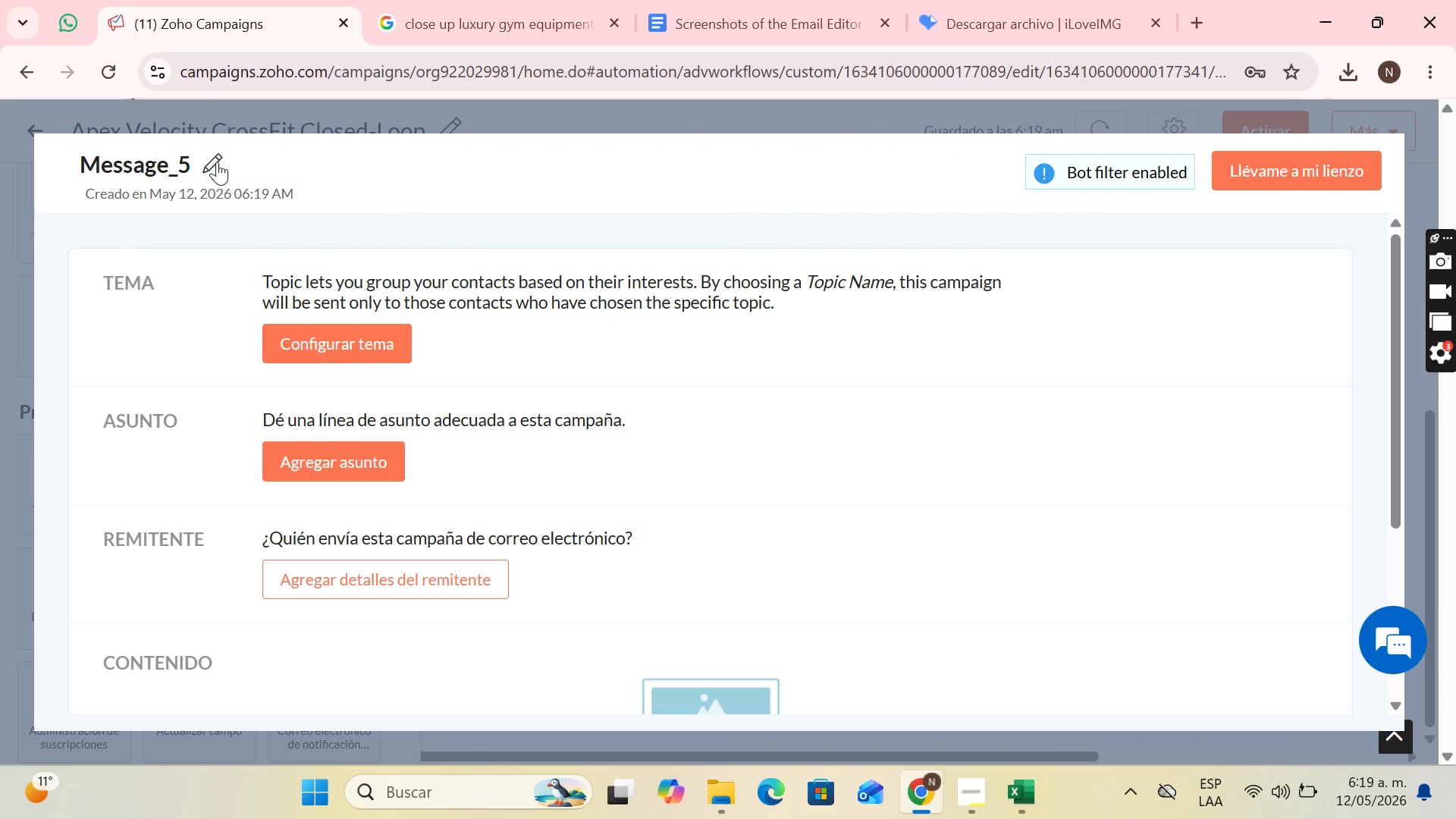 
wait(6.12)
 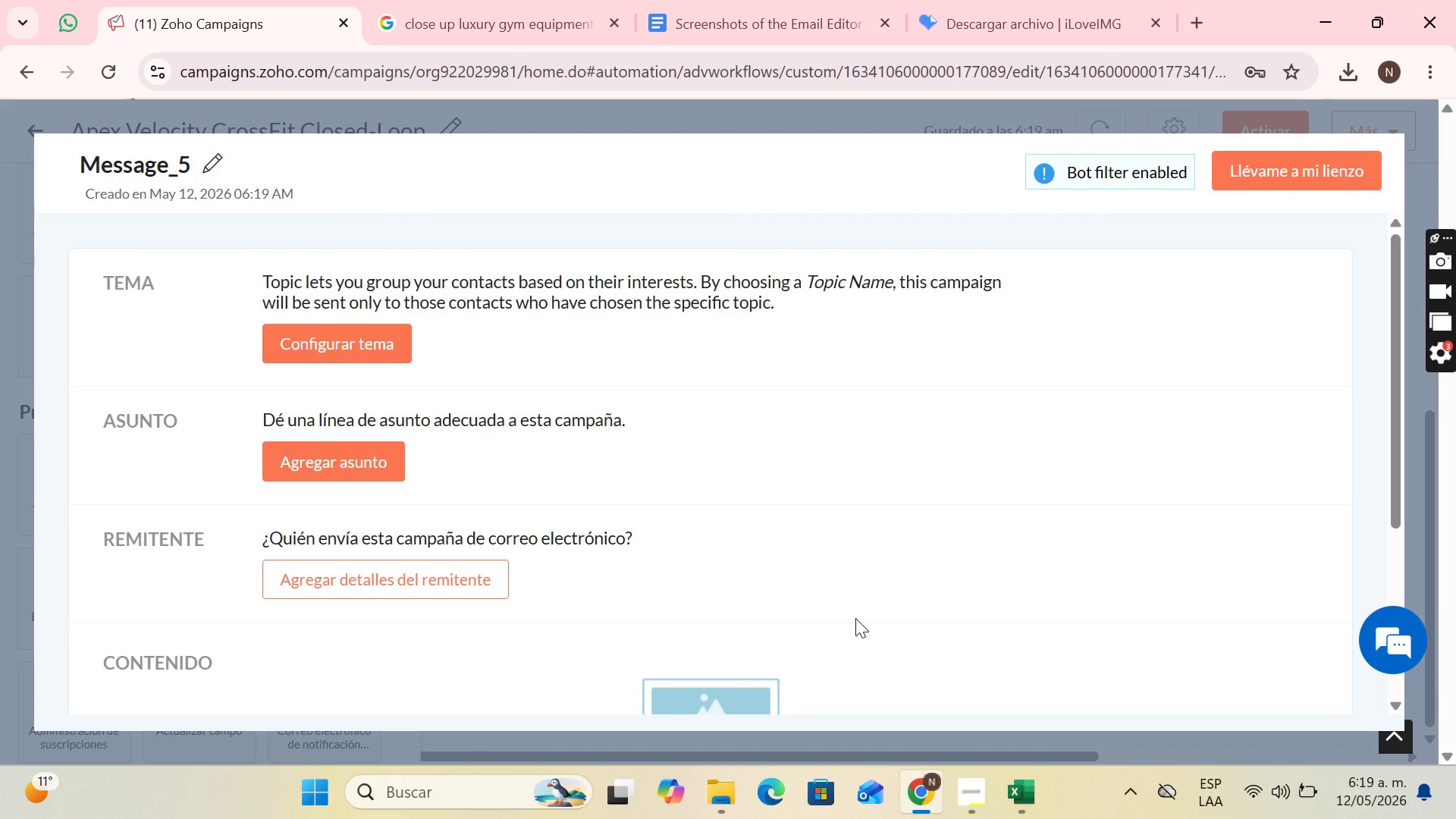 
left_click([207, 162])
 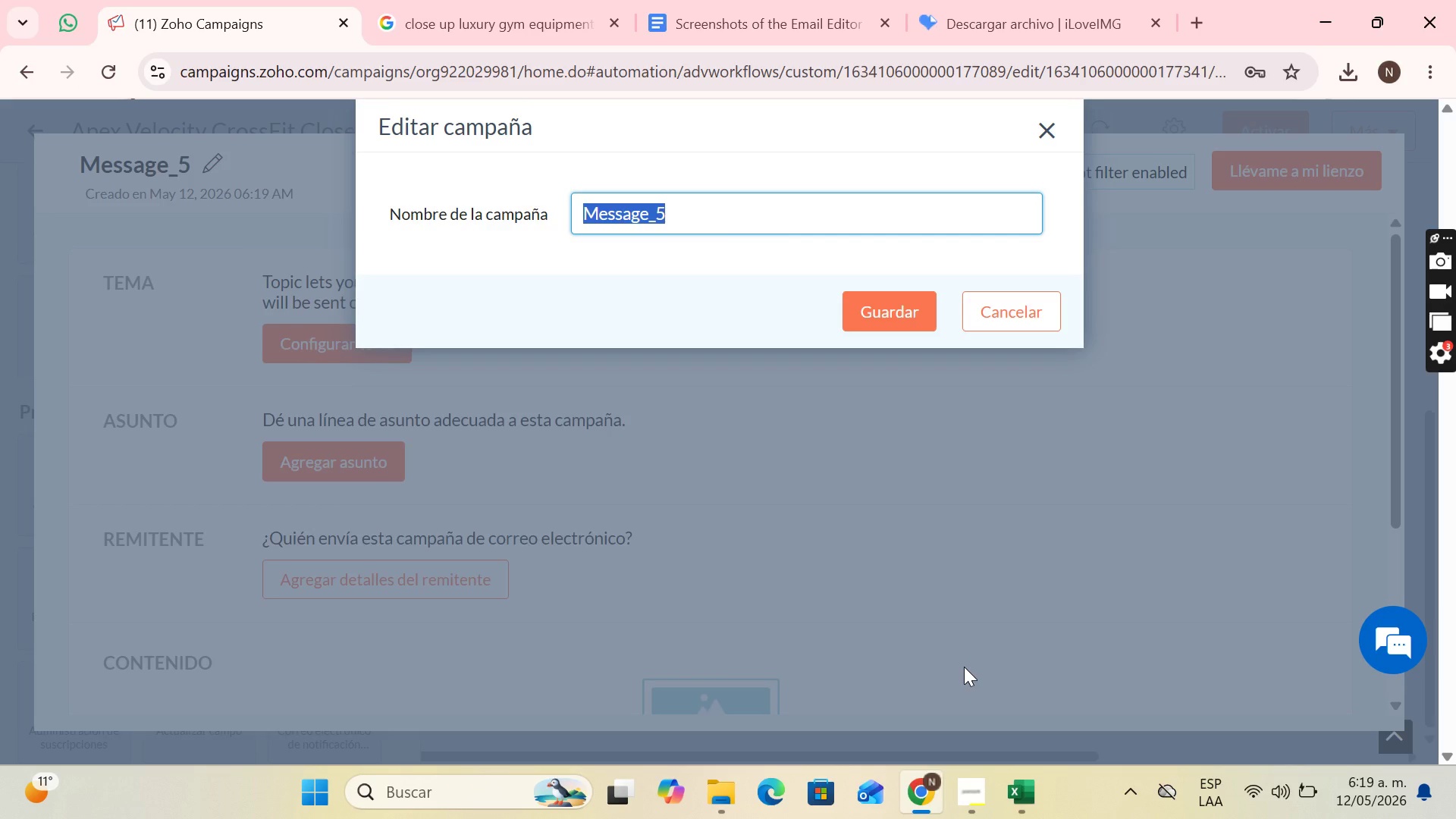 
type(Apex Velocity .)
key(Backspace)
type(- )